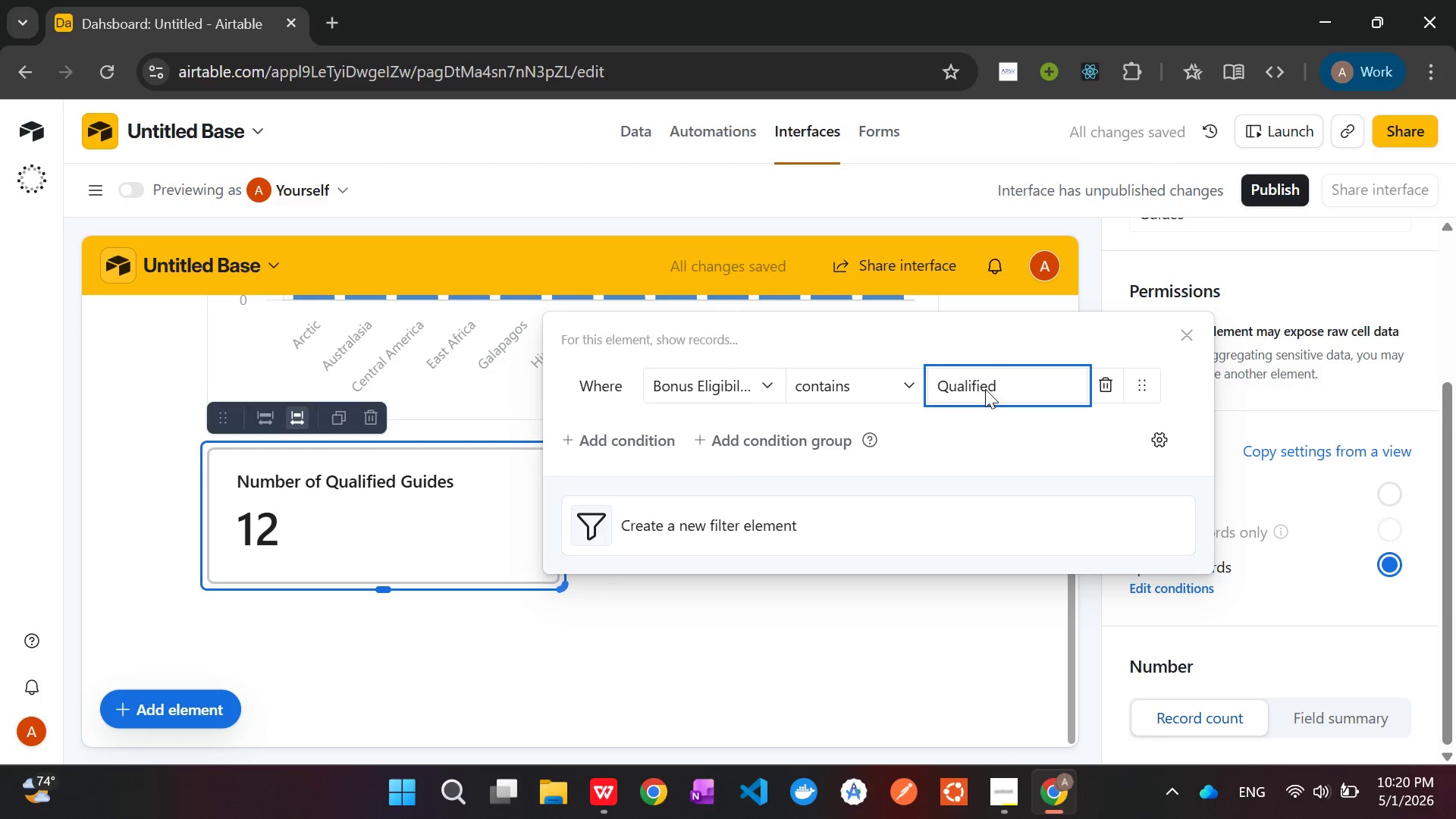 
key(Backspace)
 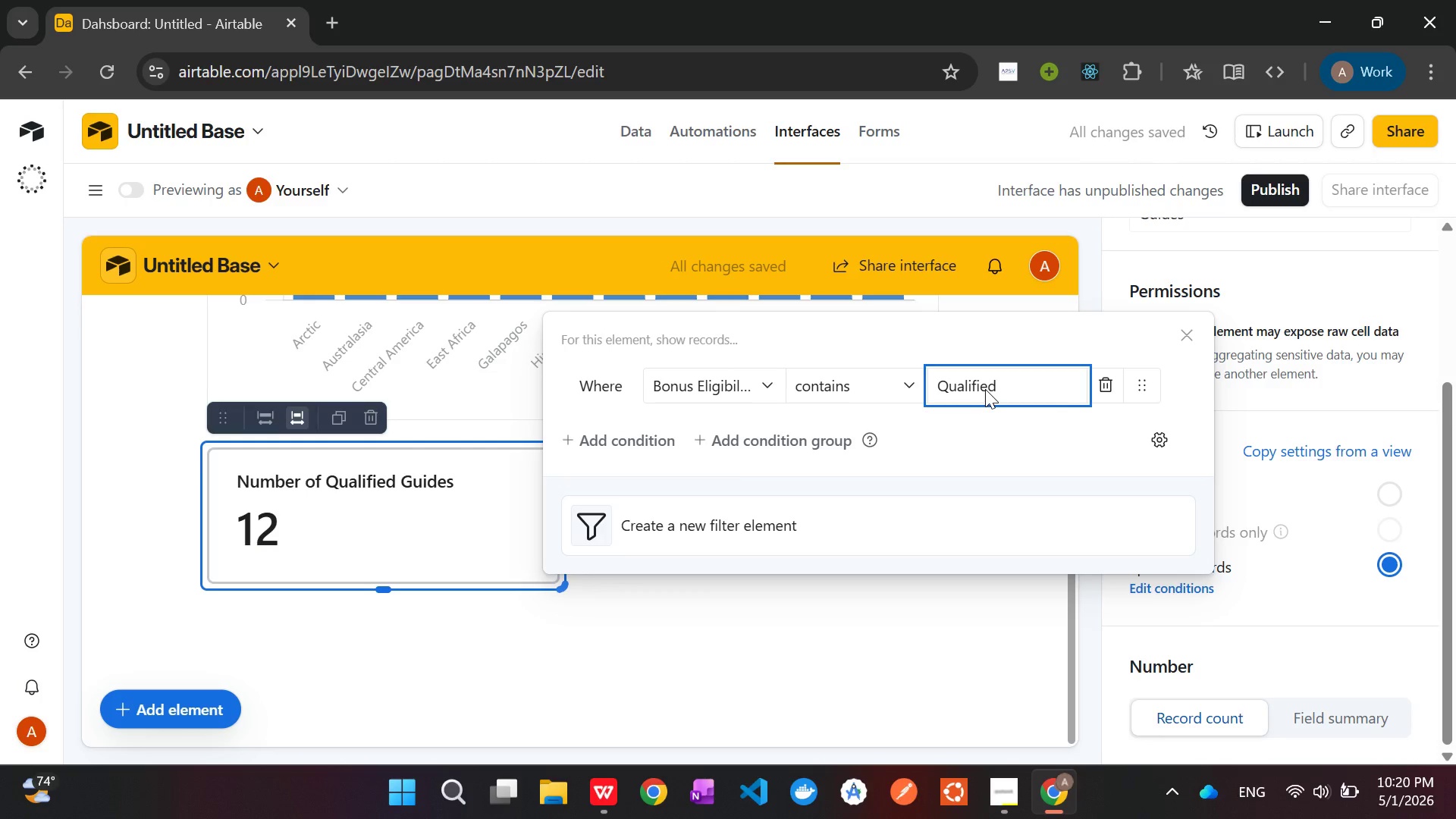 
key(Backspace)
 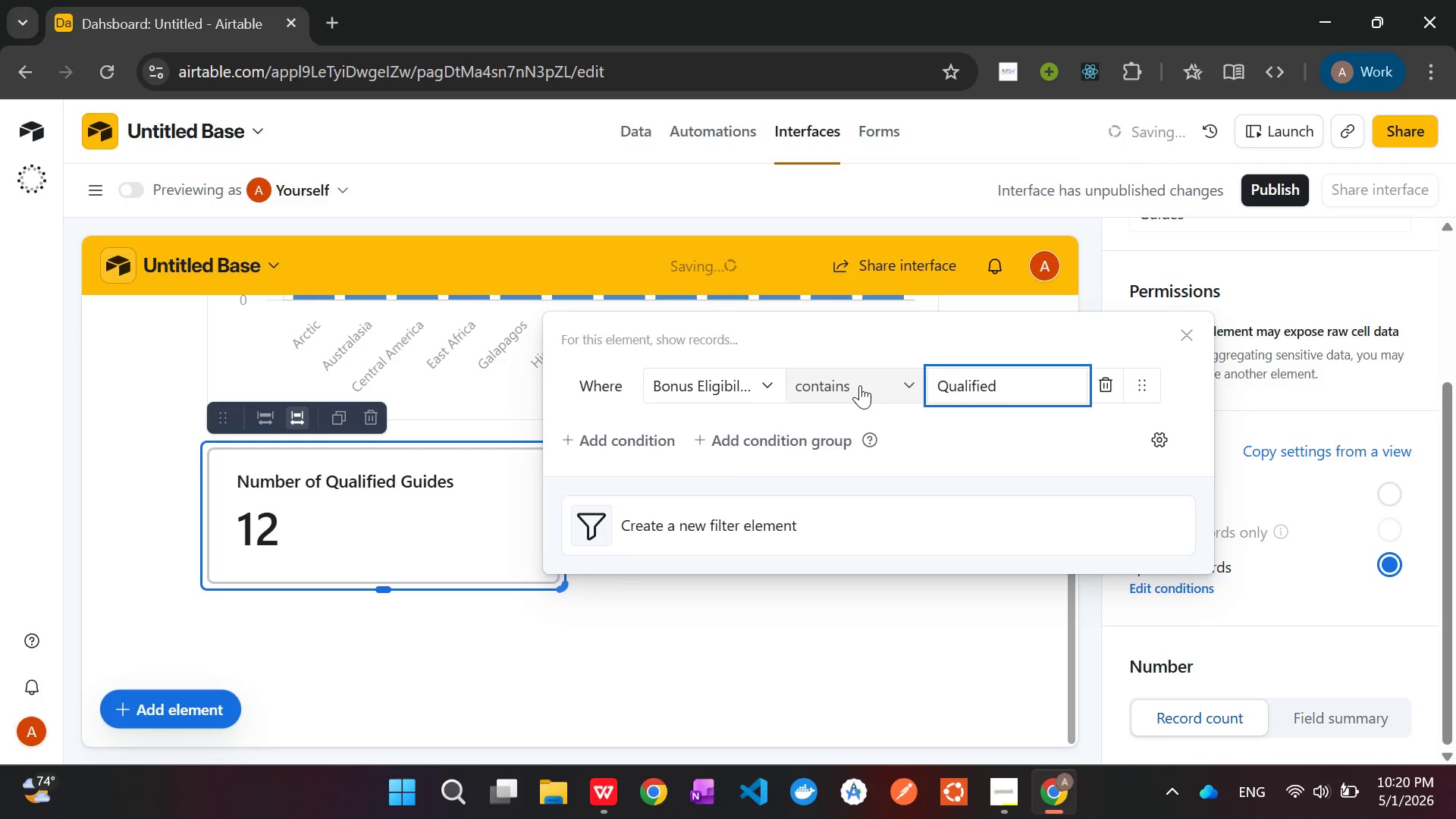 
left_click([860, 385])
 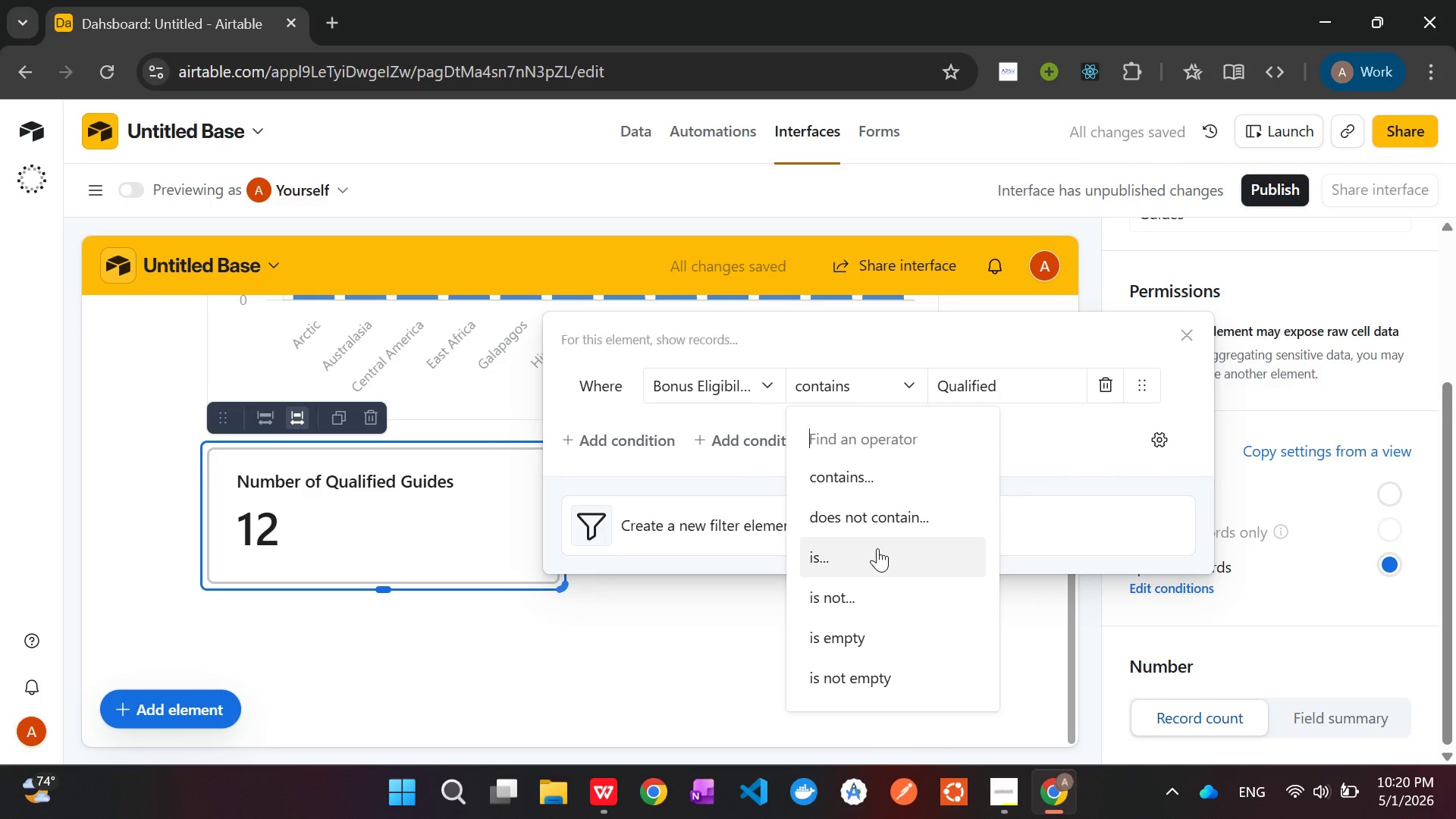 
wait(8.28)
 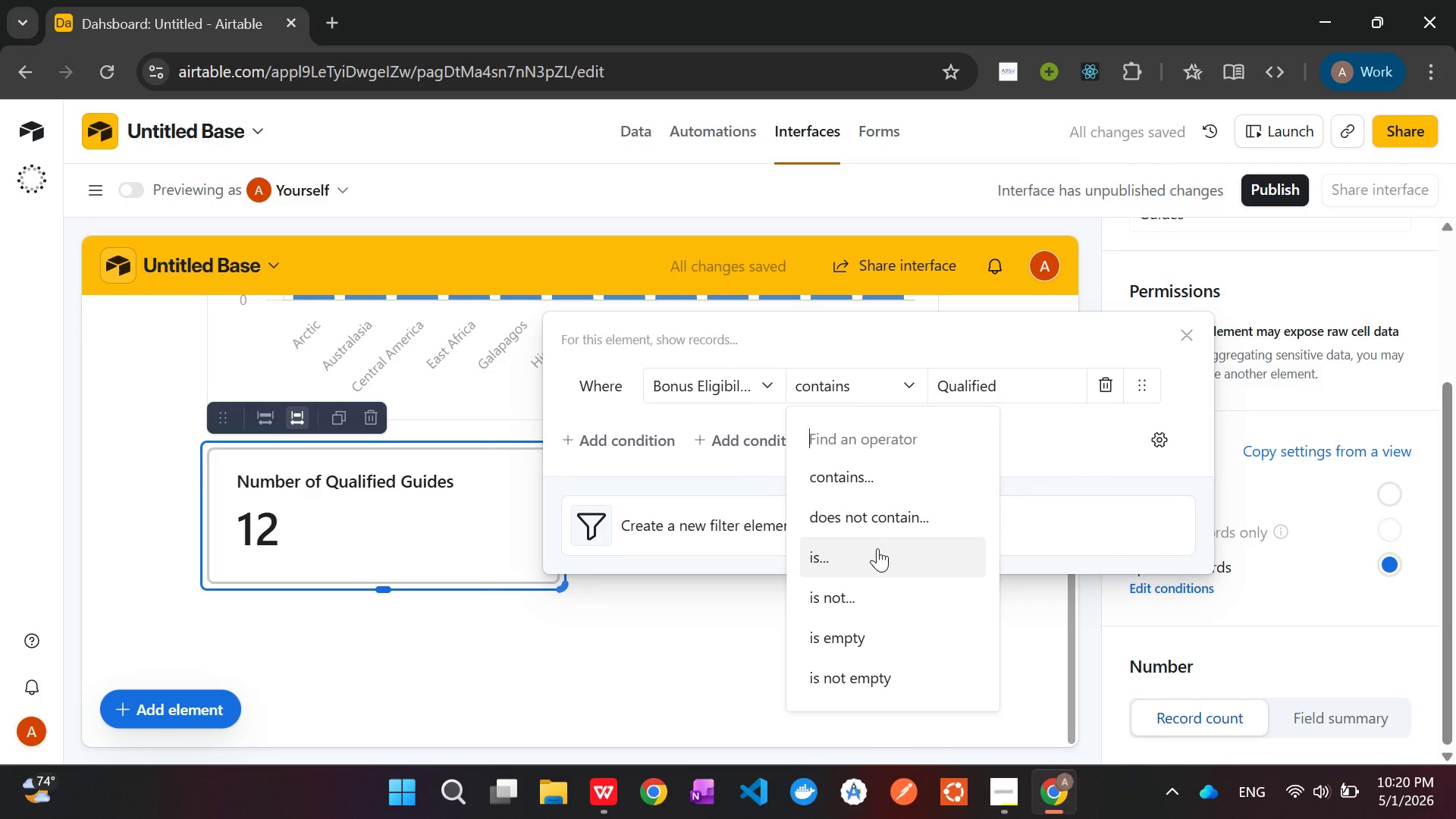 
left_click([882, 529])
 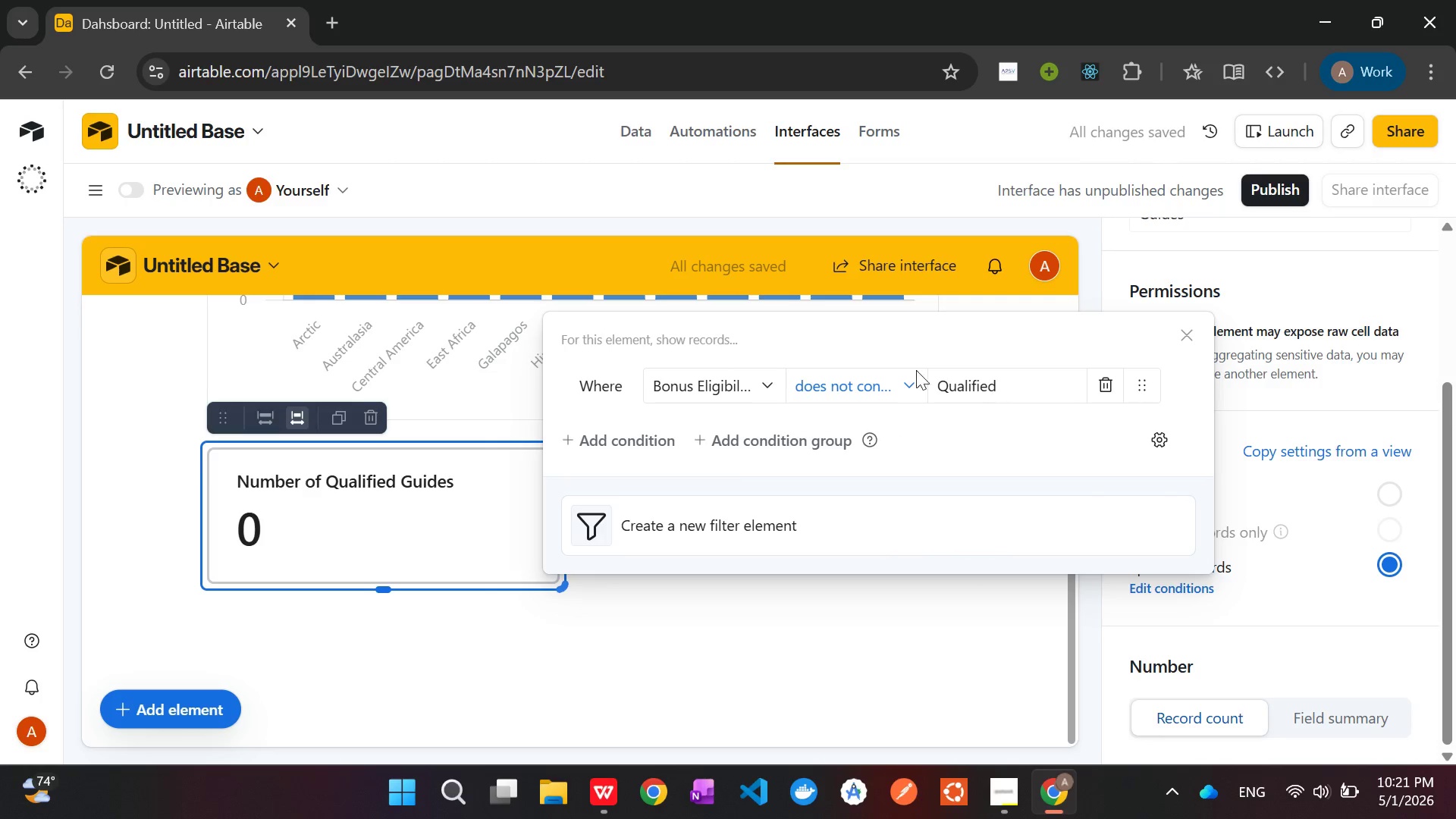 
left_click([900, 386])
 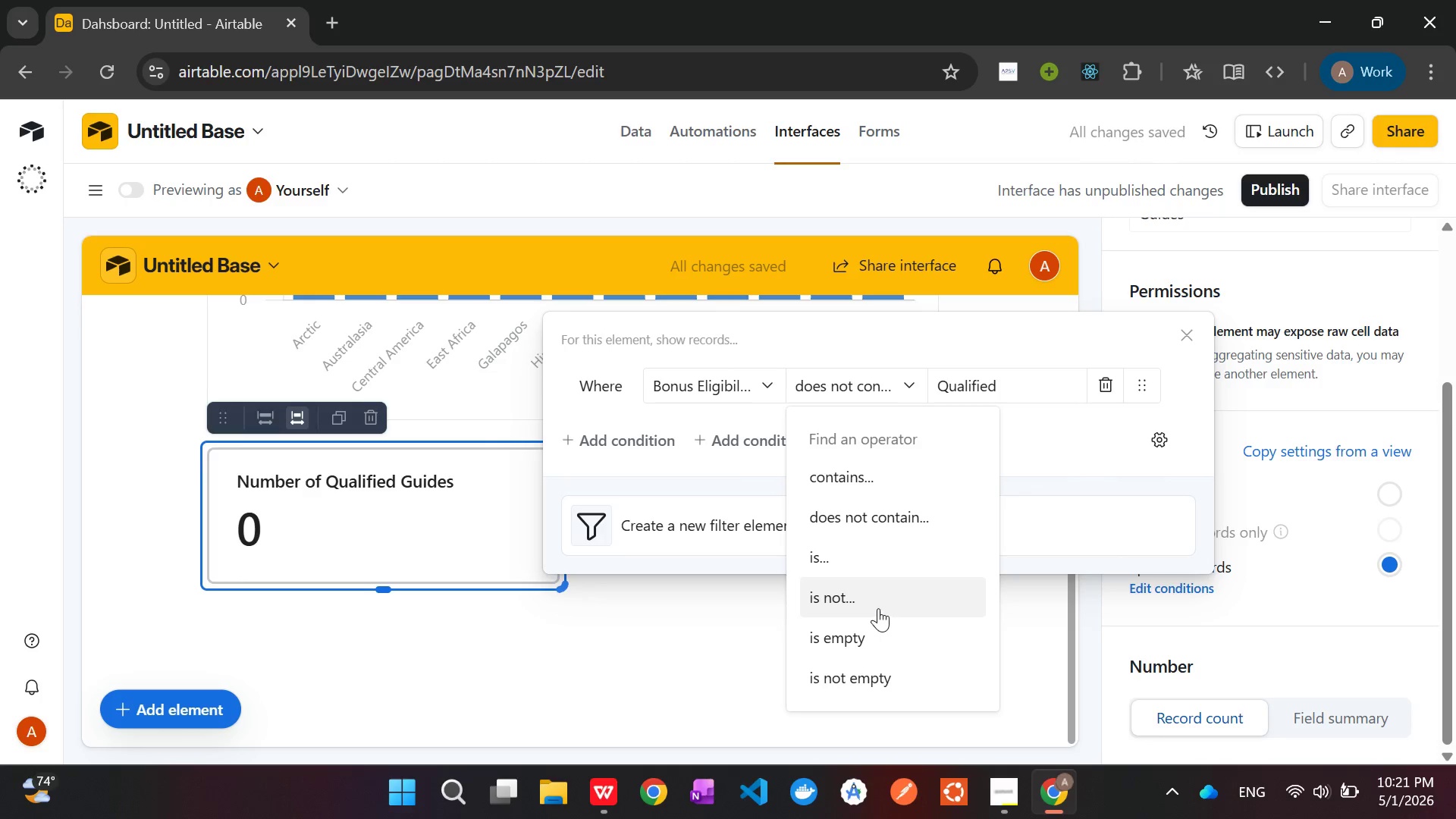 
left_click([876, 607])
 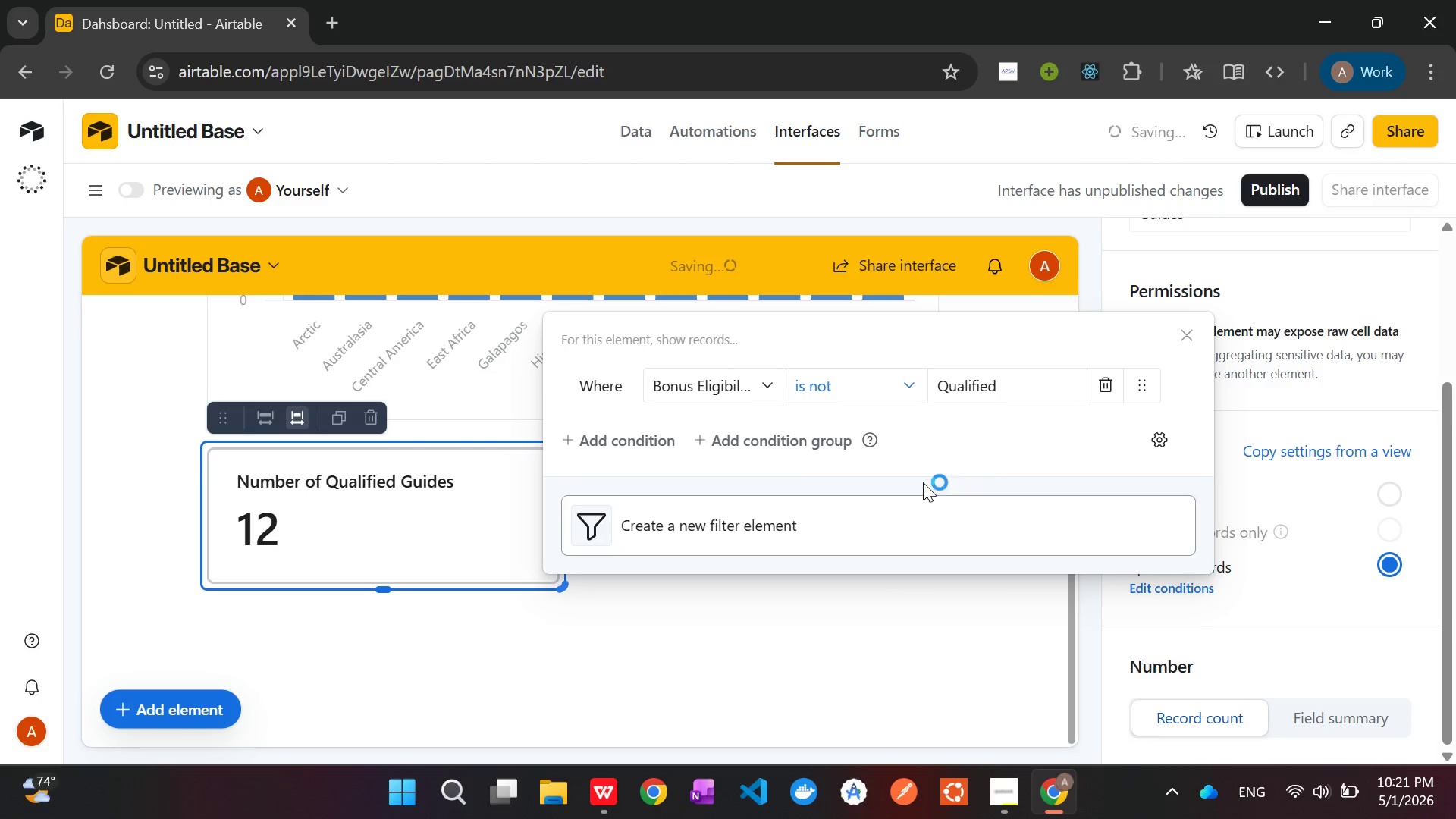 
left_click([873, 386])
 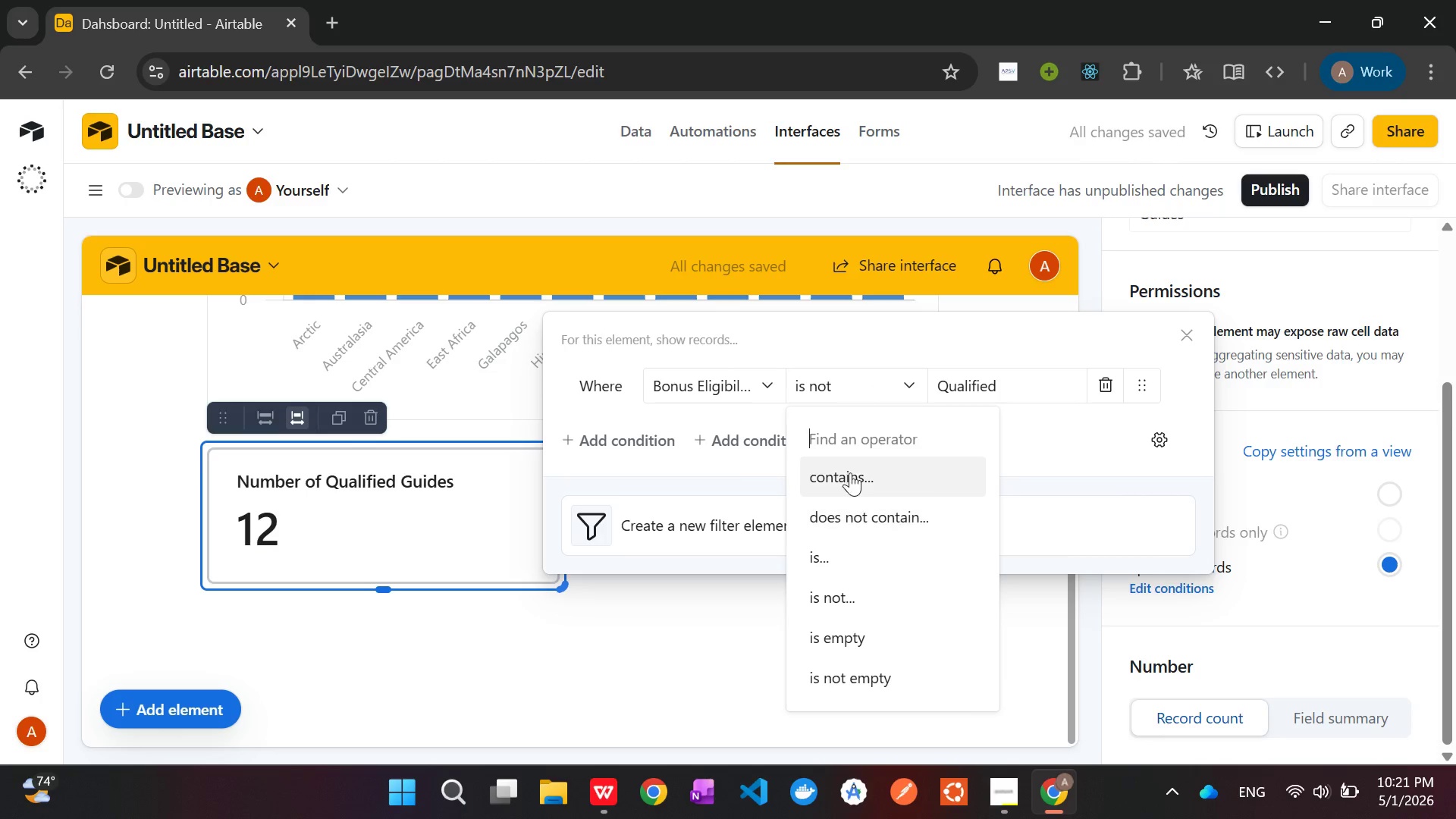 
left_click([847, 439])
 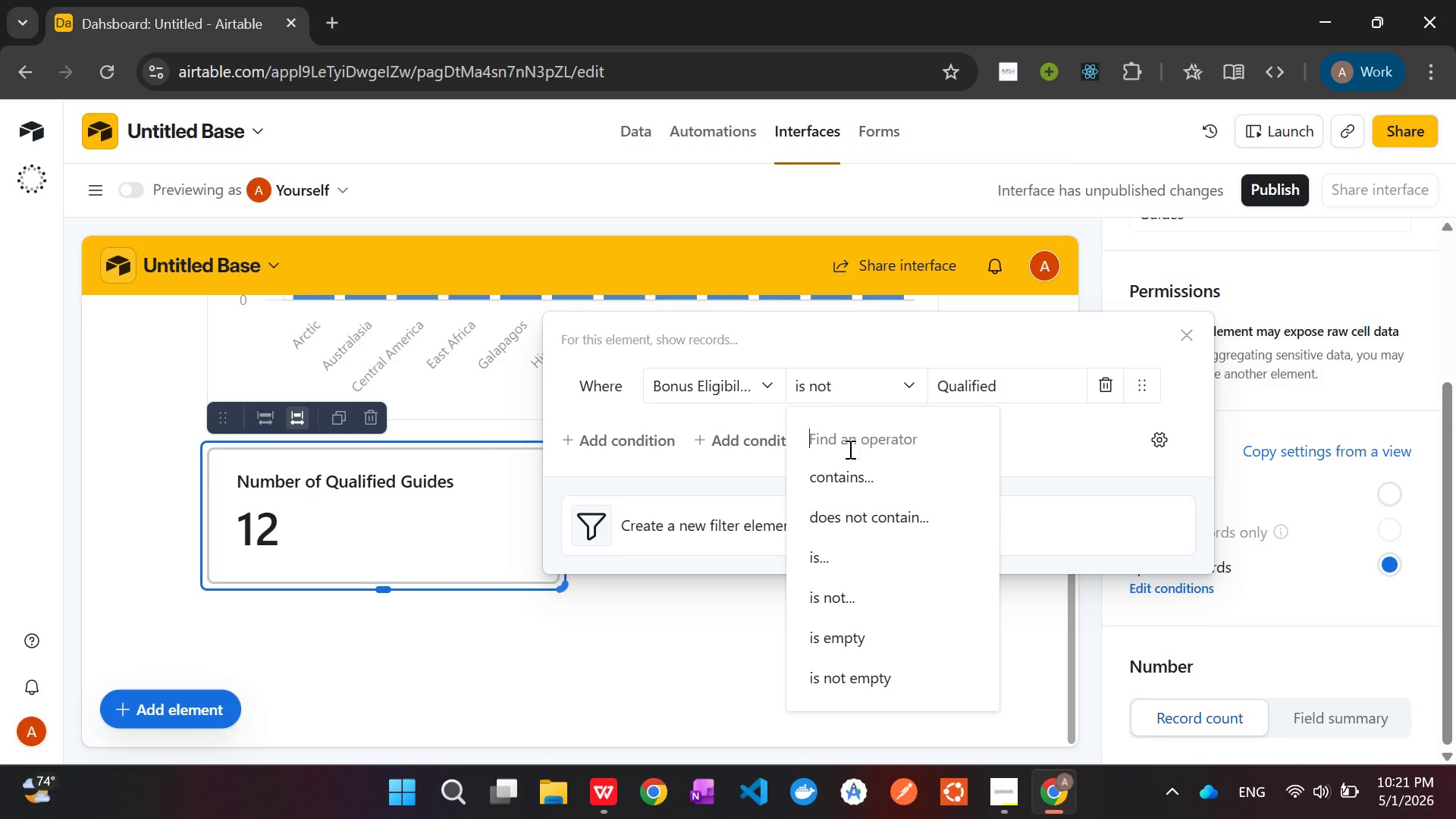 
left_click([852, 475])
 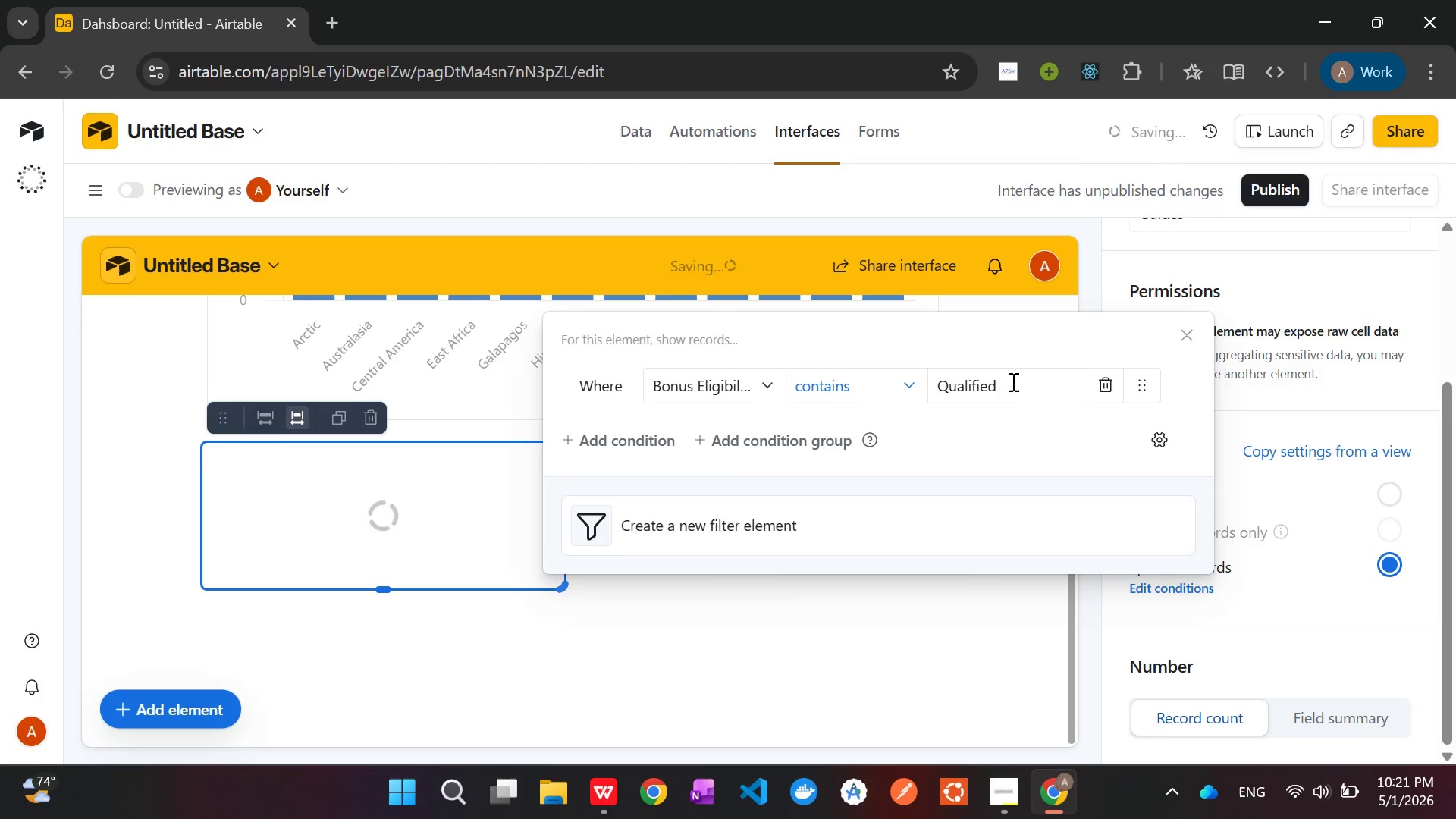 
left_click_drag(start_coordinate=[1014, 381], to_coordinate=[934, 384])
 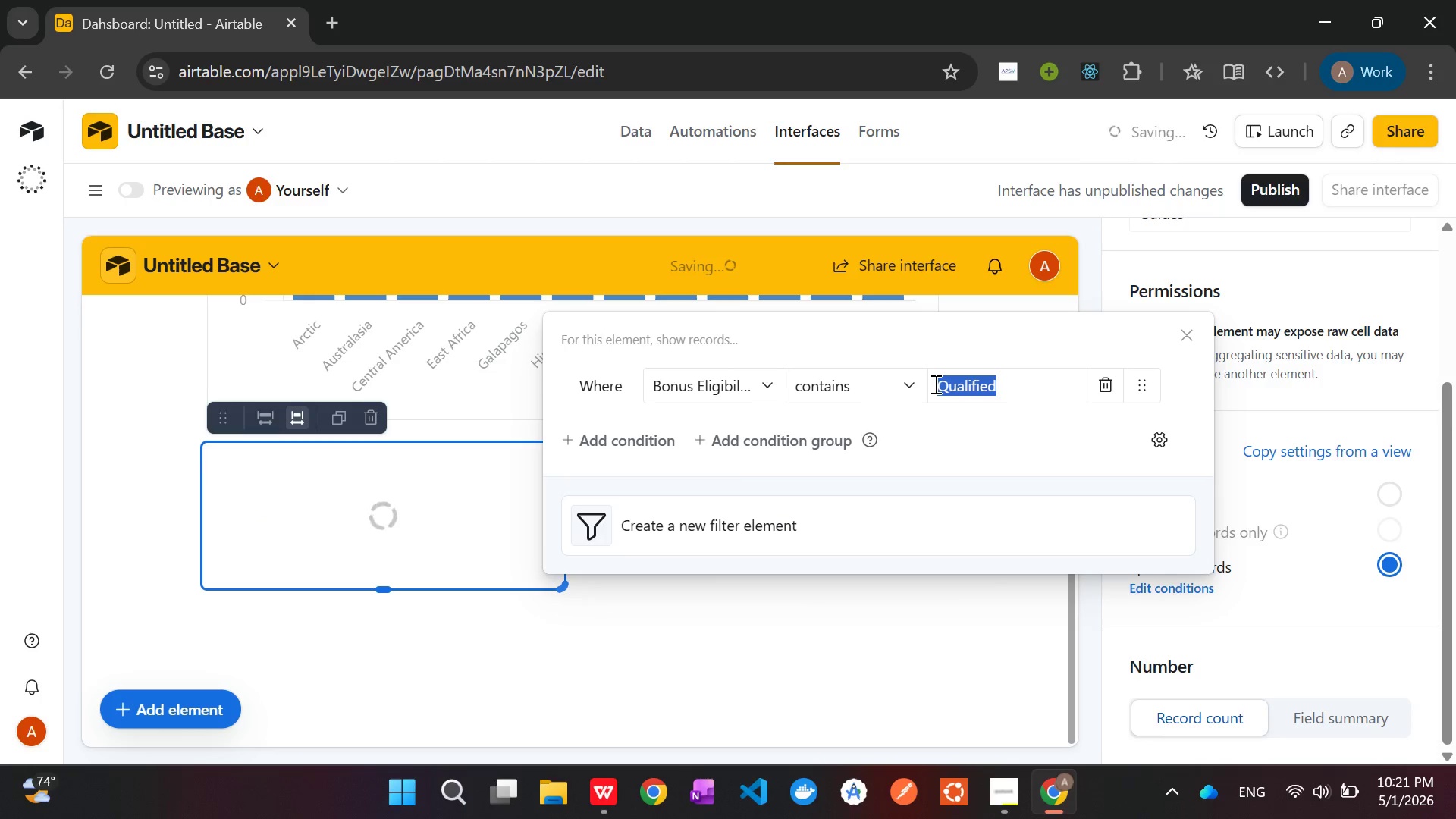 
key(Backspace)
type(not)
 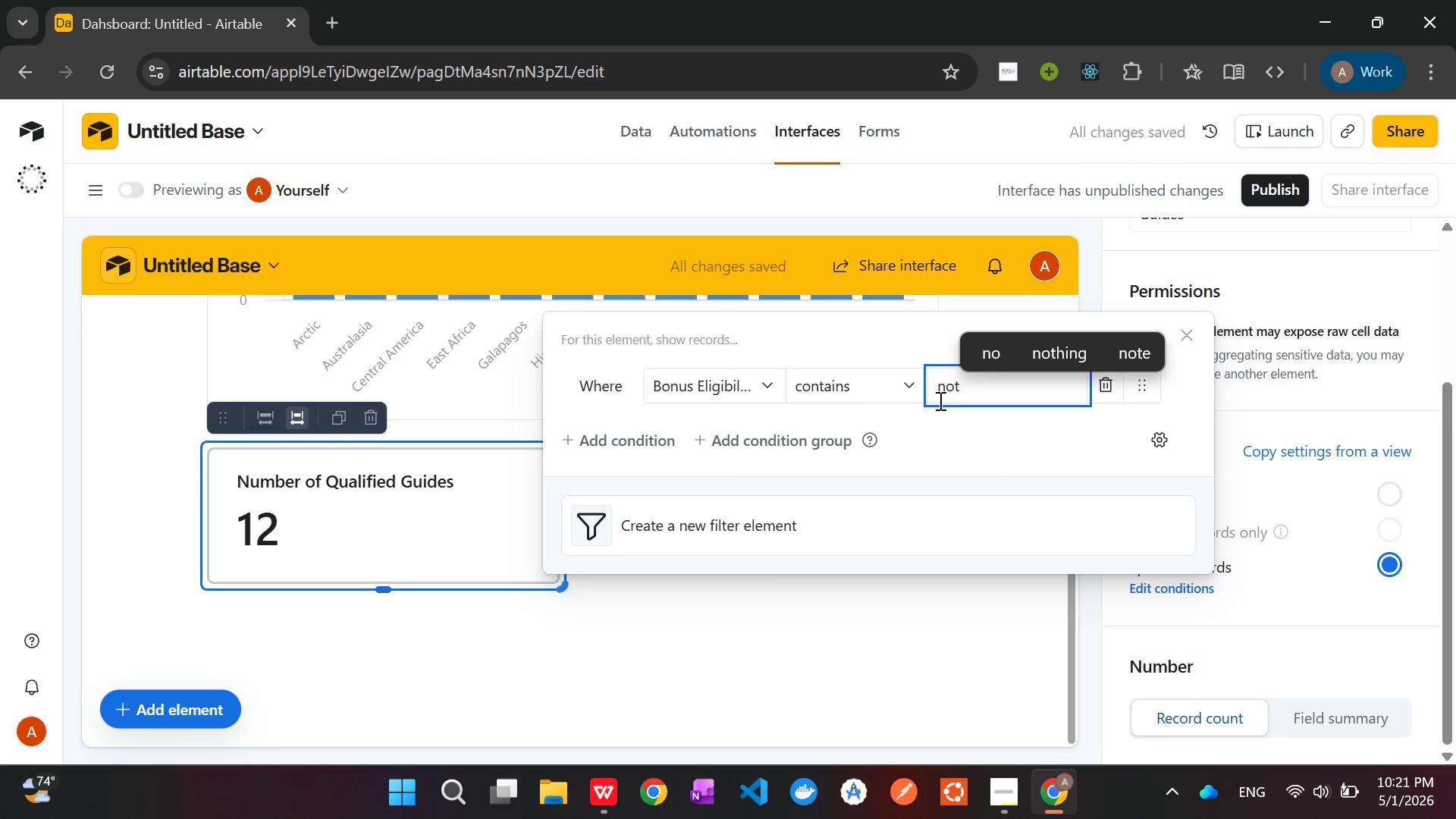 
left_click([1013, 444])
 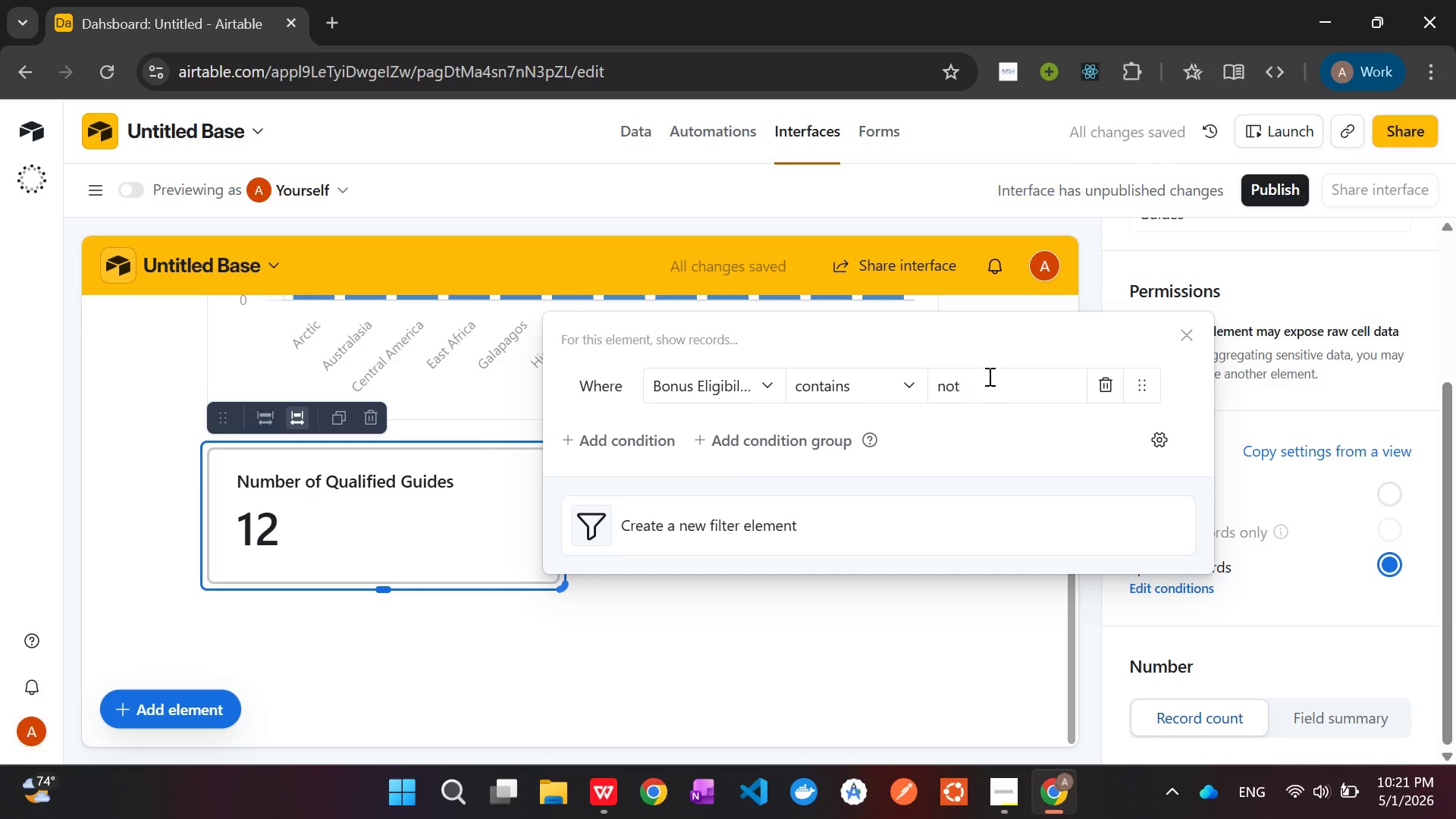 
left_click_drag(start_coordinate=[987, 375], to_coordinate=[916, 382])
 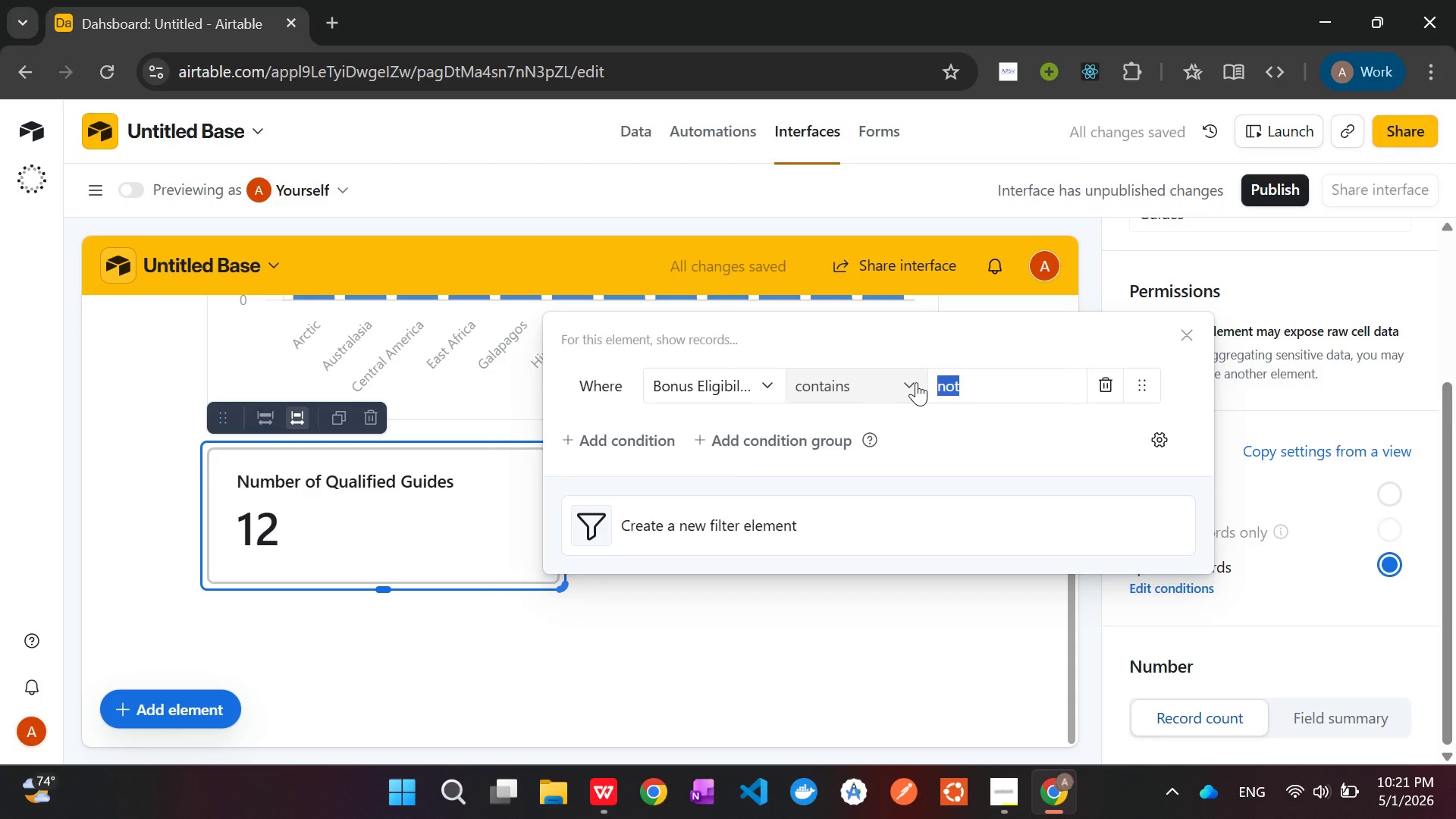 
key(Backspace)
 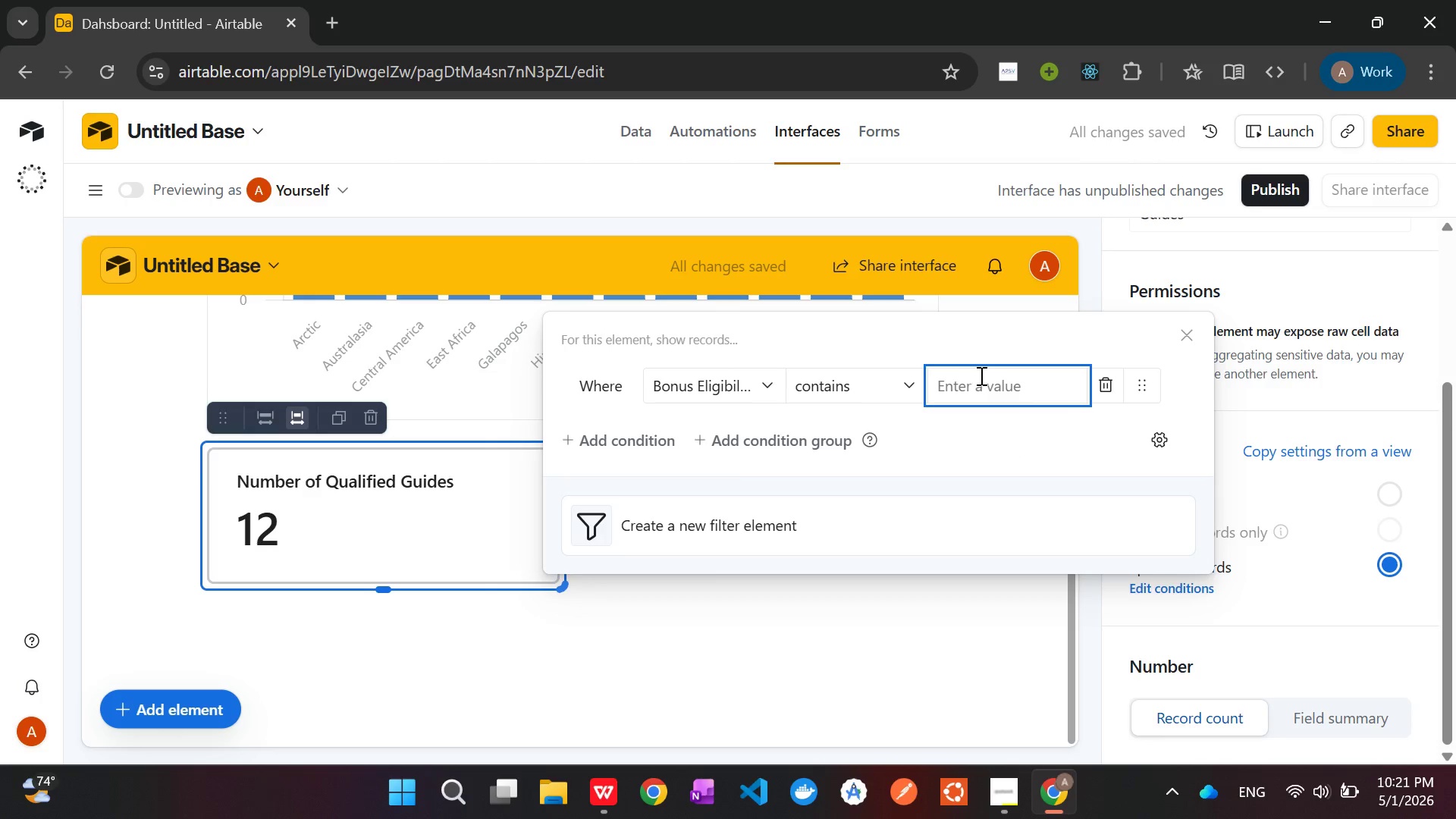 
type(Qualified)
 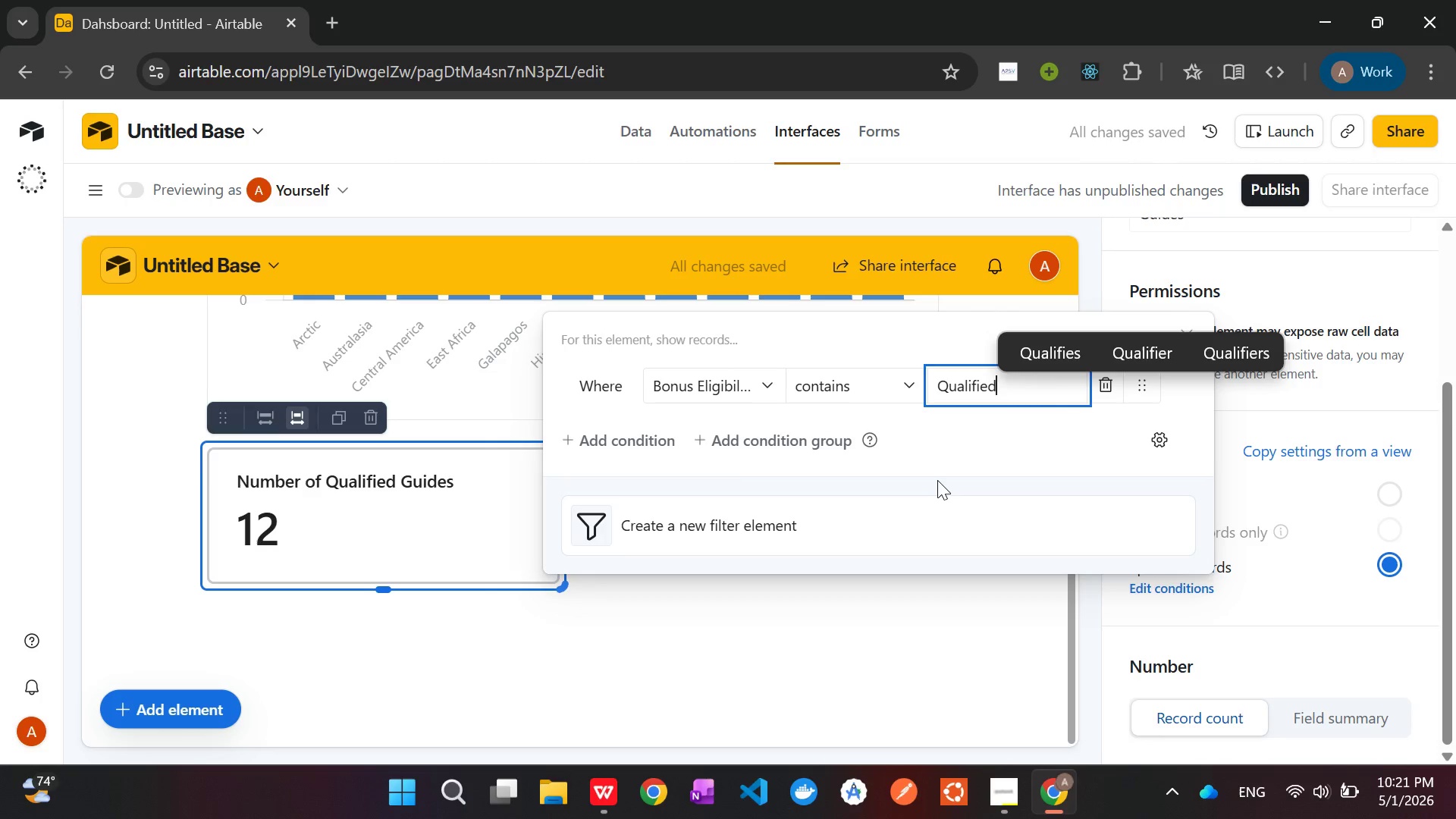 
key(ArrowLeft)
 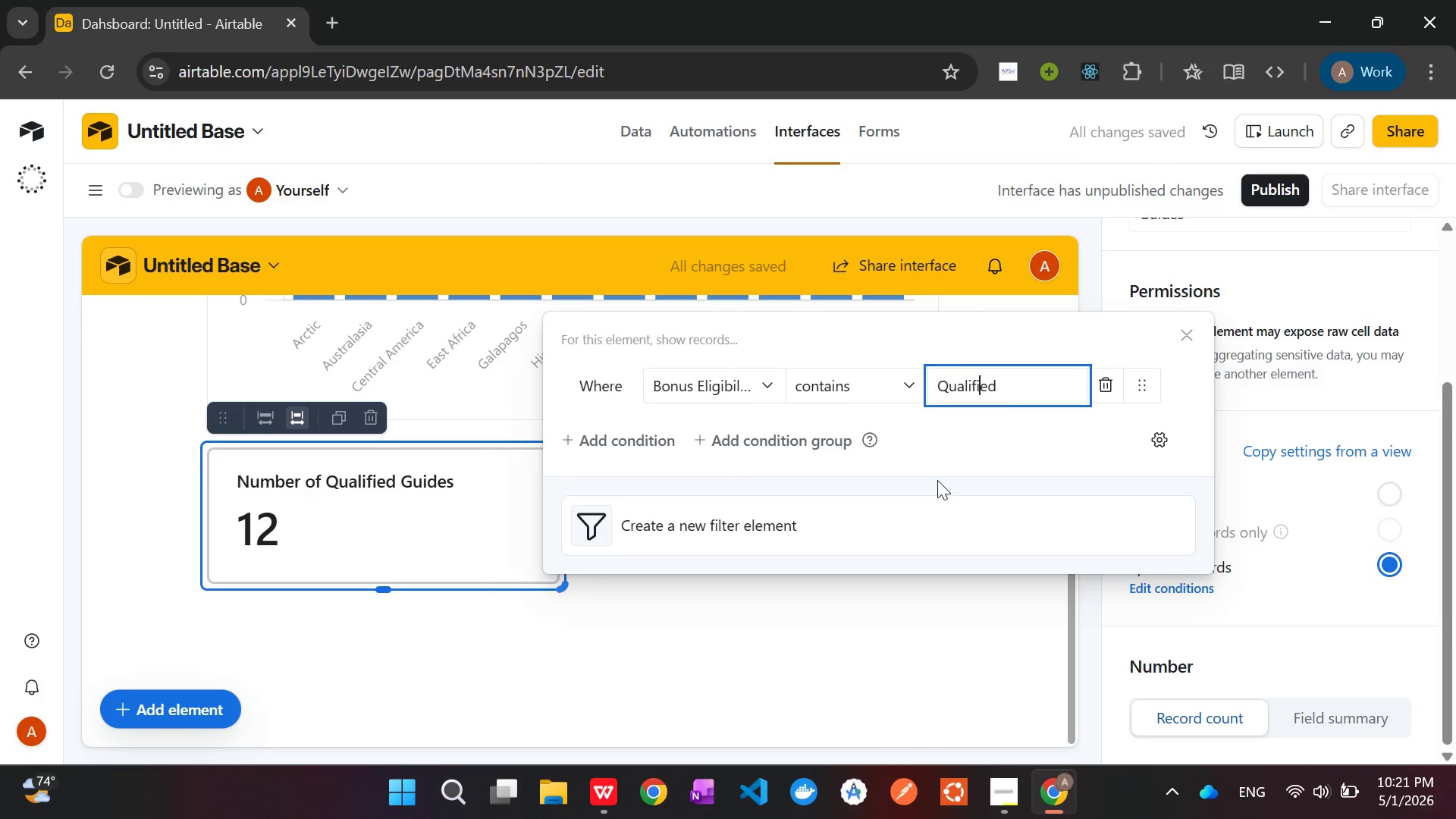 
key(ArrowLeft)
 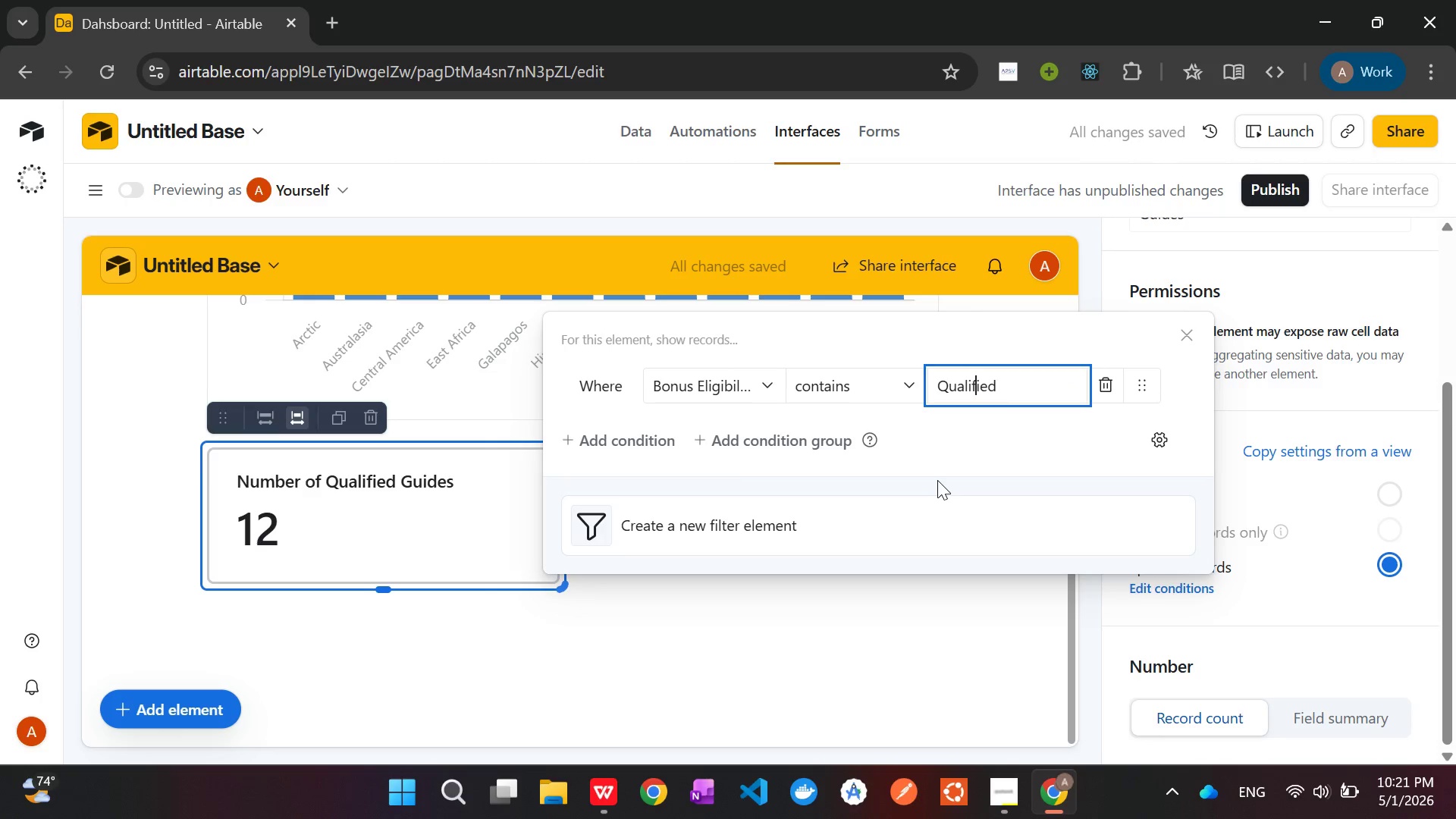 
key(ArrowLeft)
 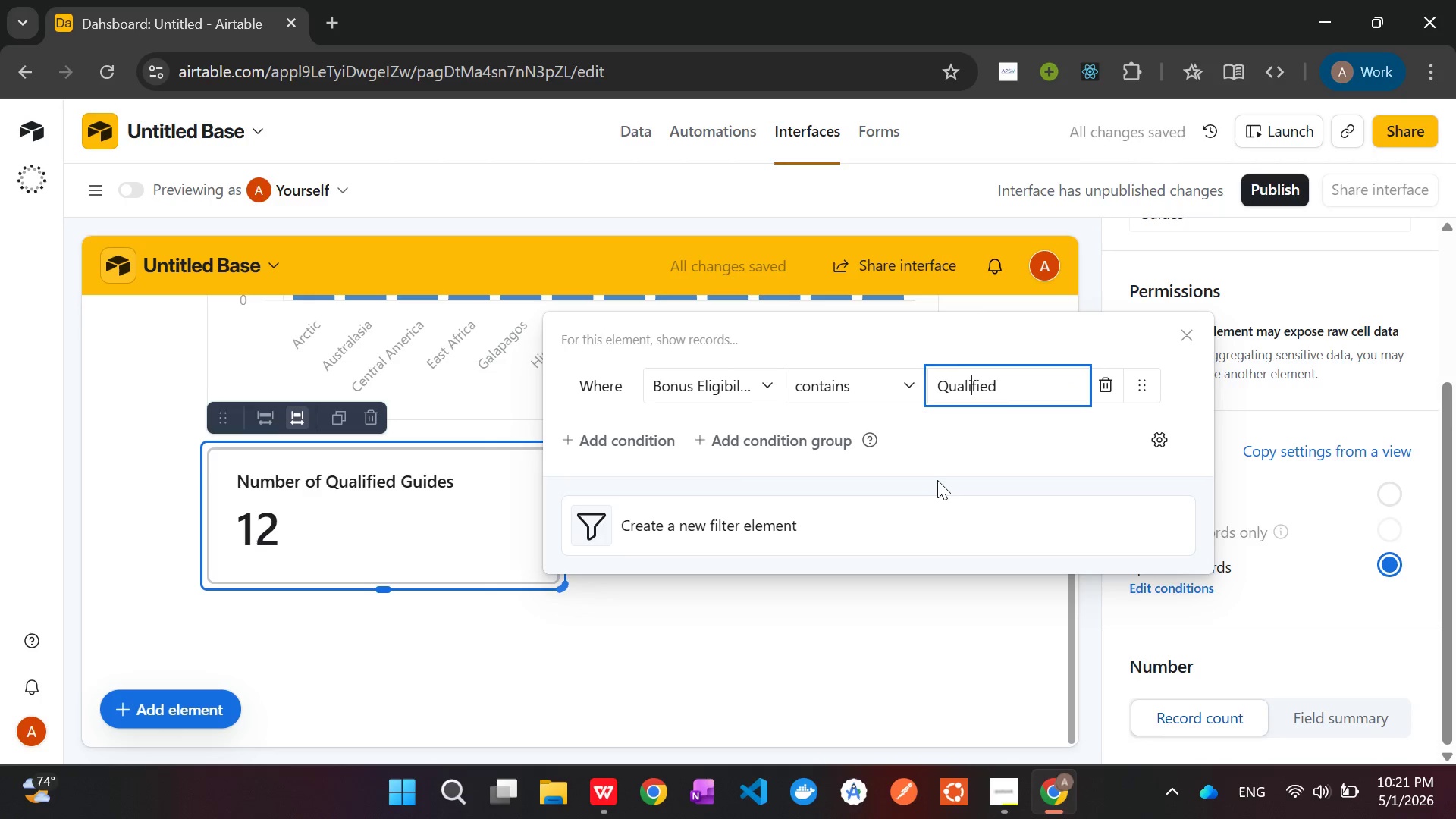 
key(ArrowLeft)
 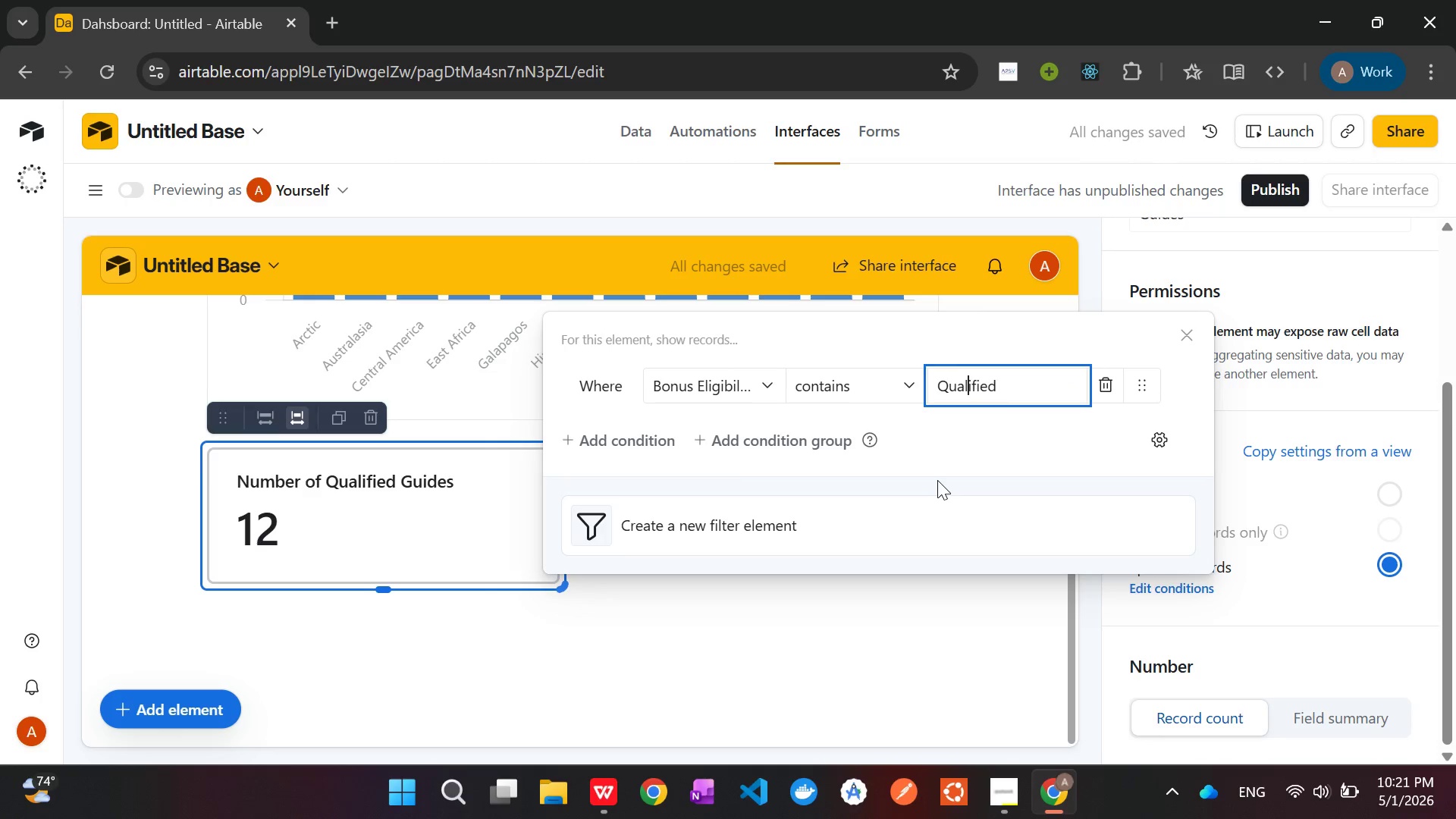 
key(ArrowLeft)
 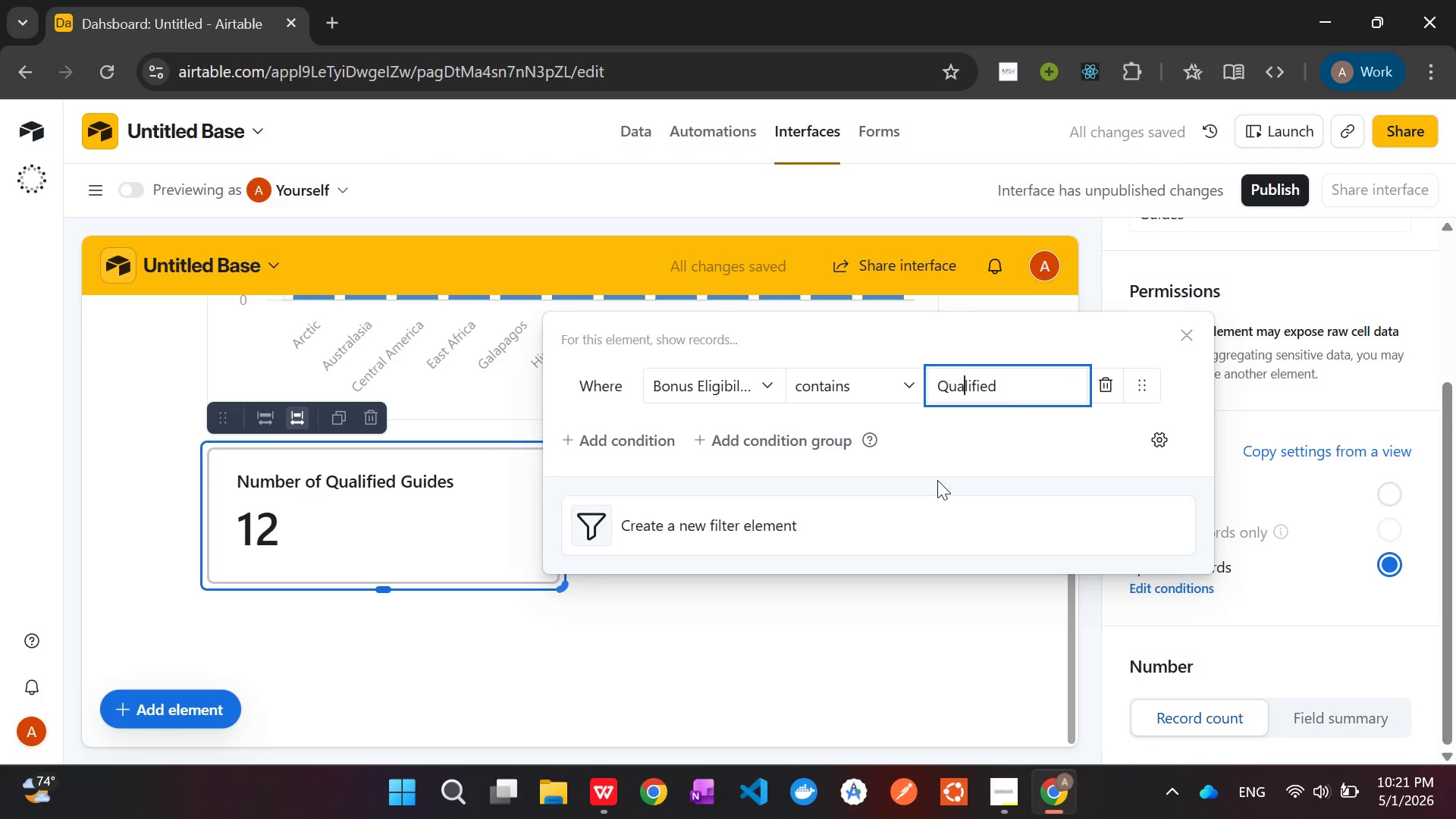 
key(ArrowLeft)
 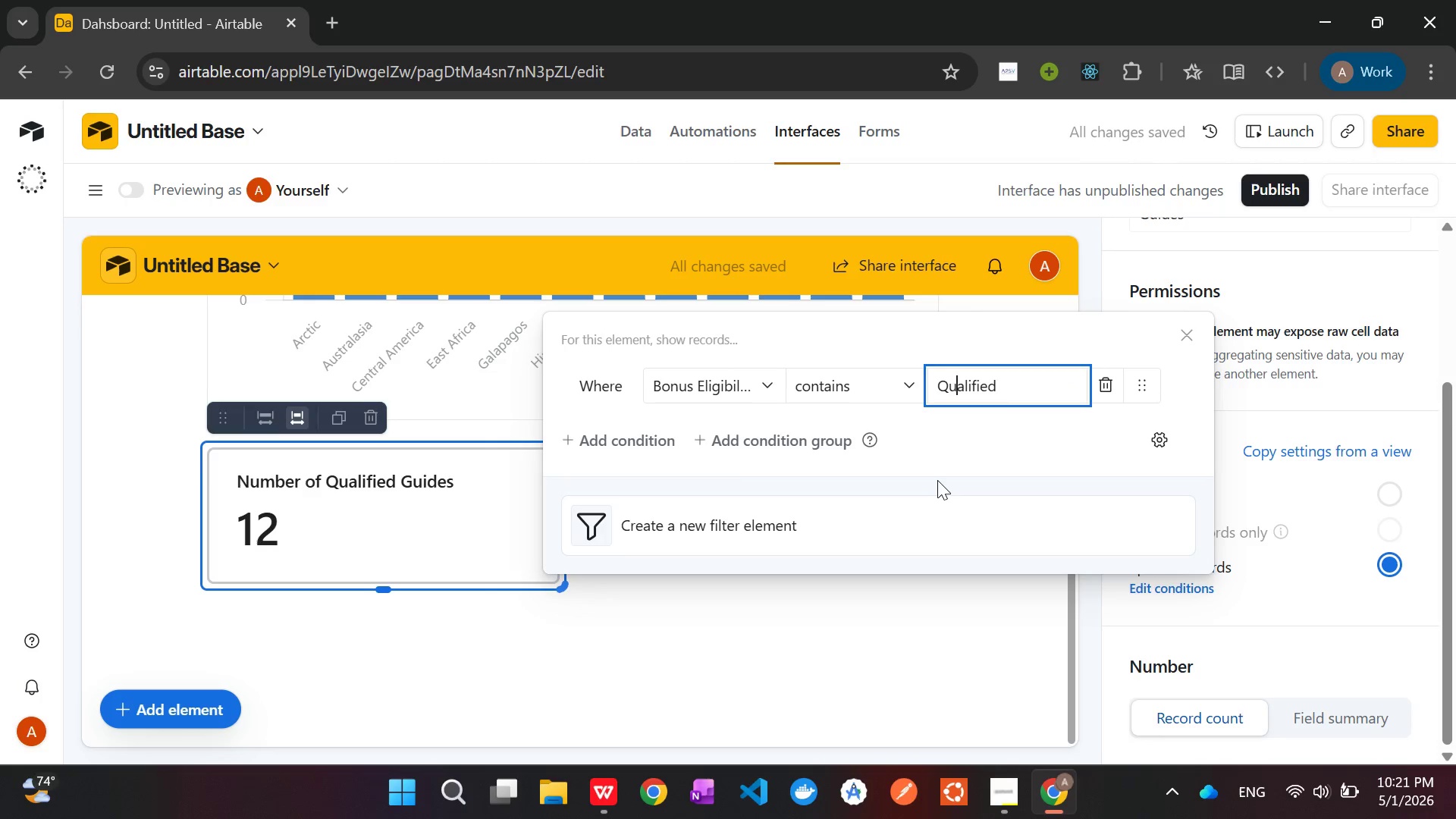 
key(ArrowLeft)
 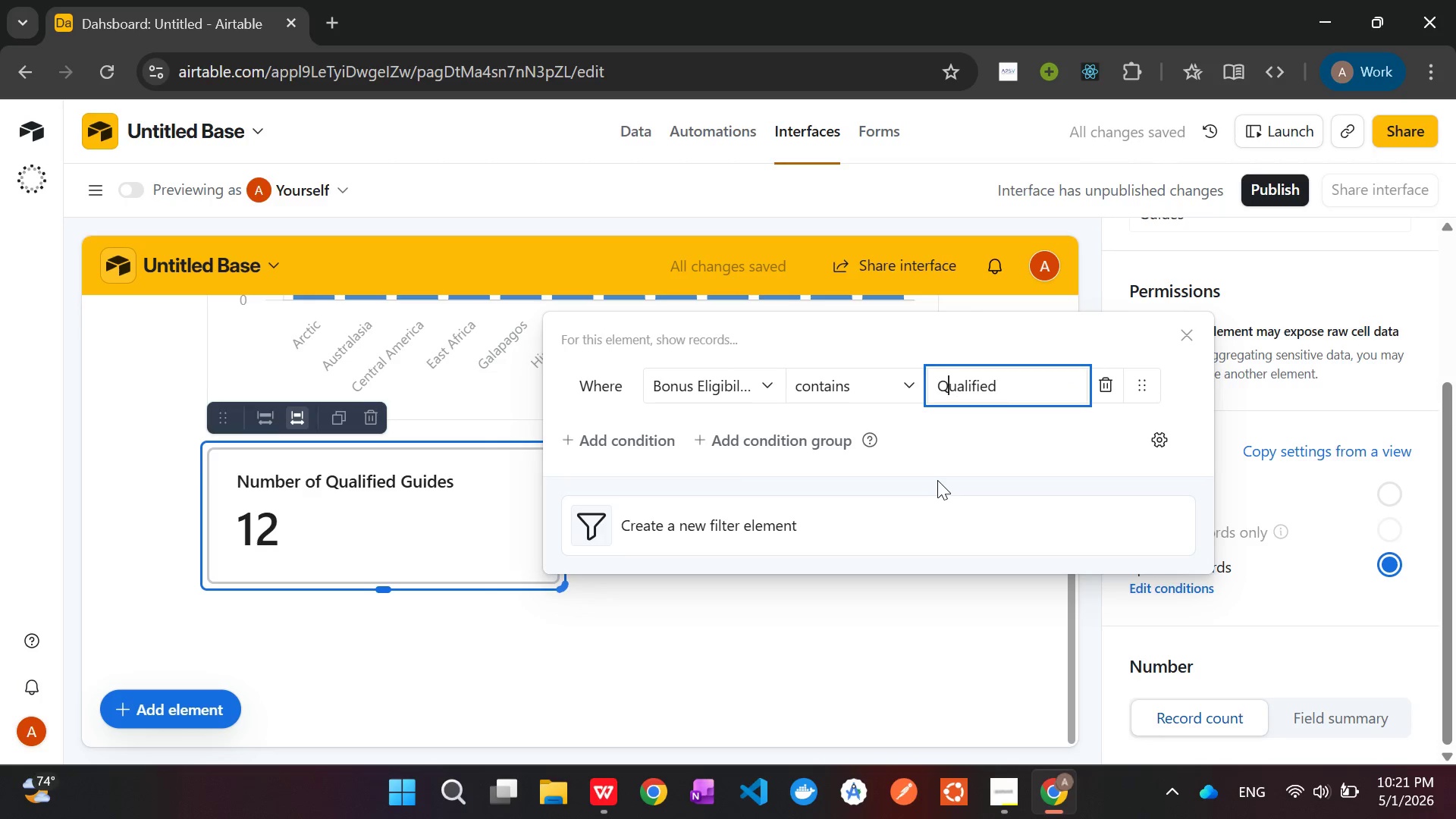 
key(ArrowLeft)
 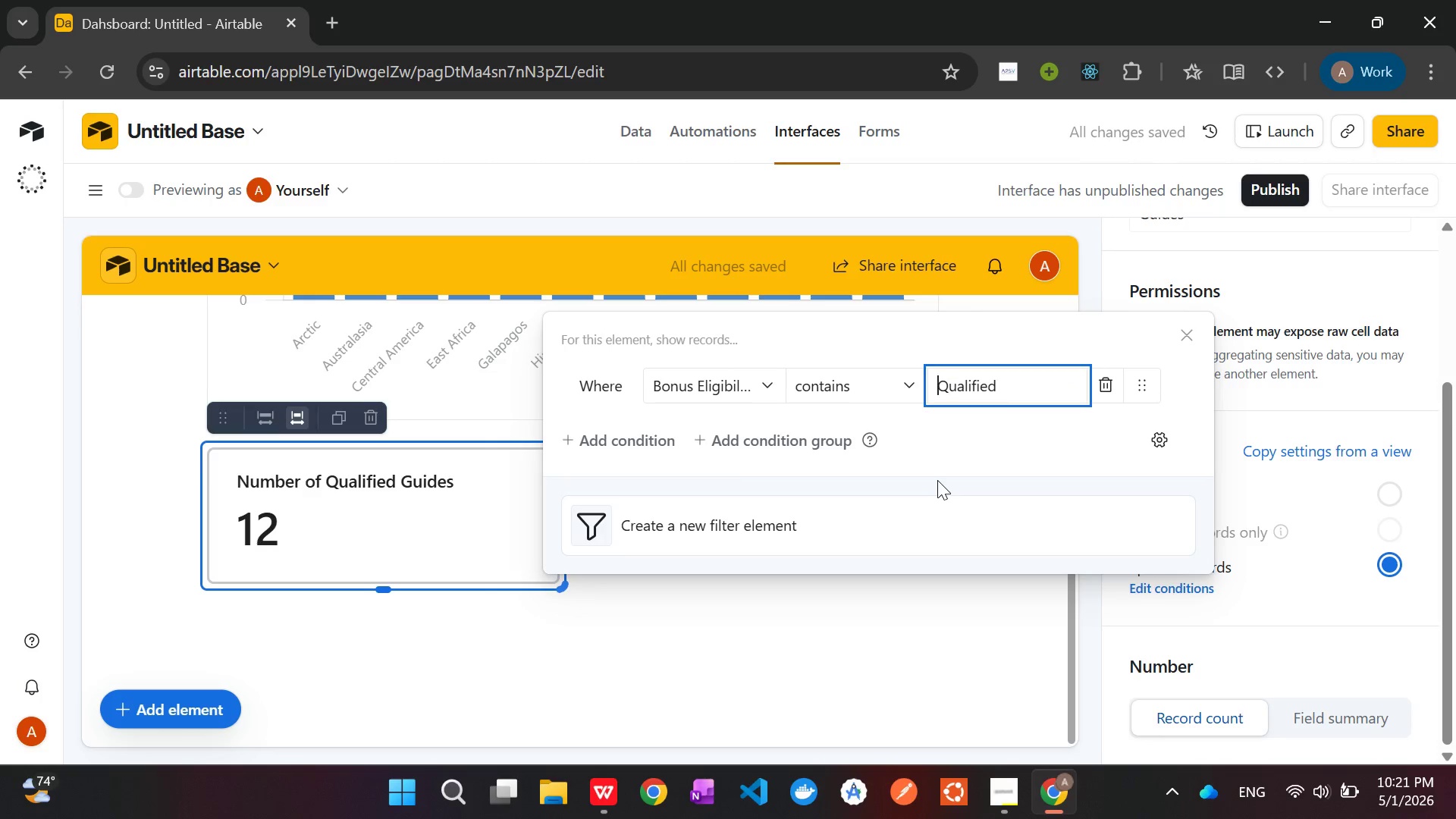 
key(ArrowLeft)
 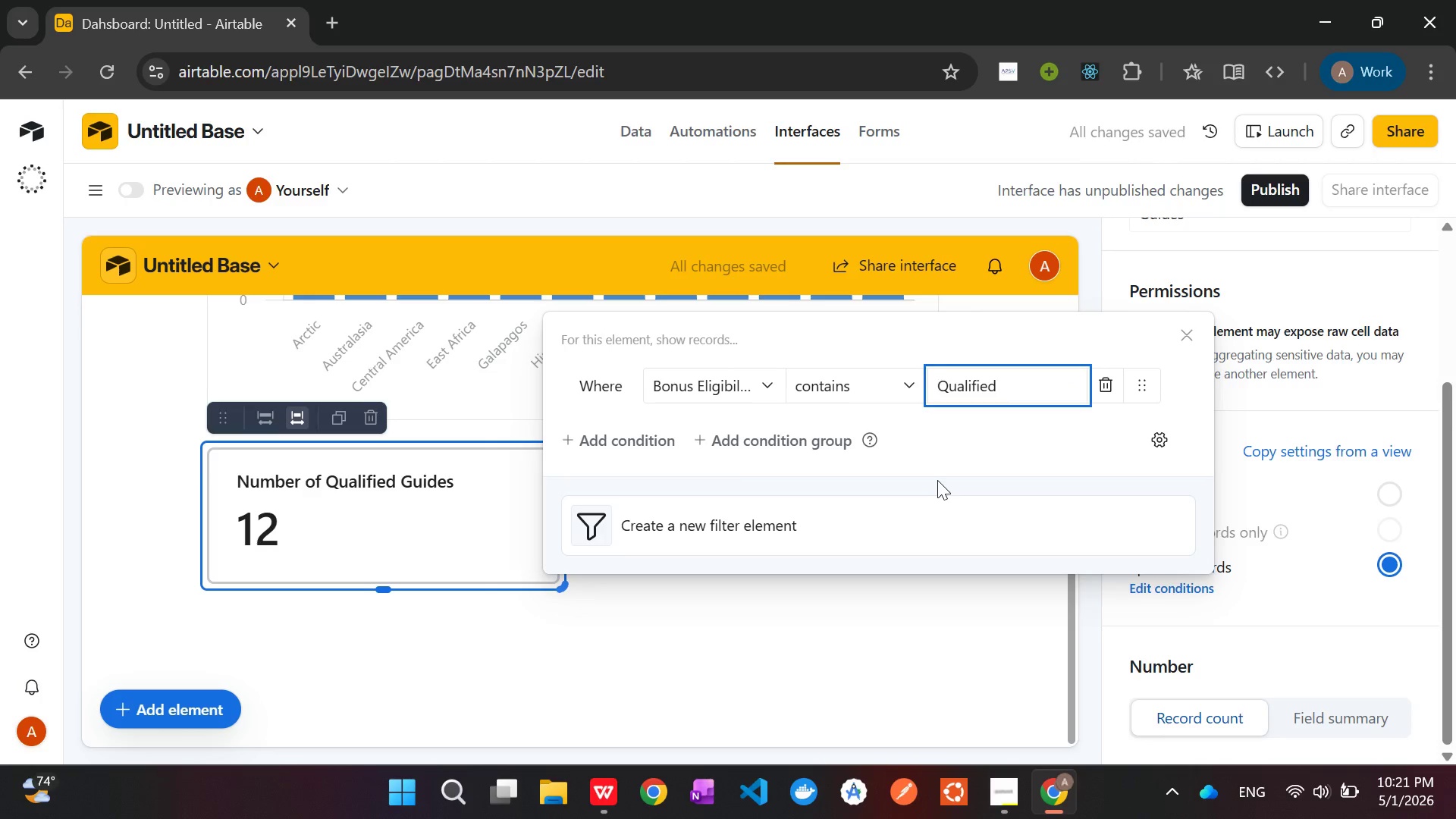 
key(Shift+Quote)
 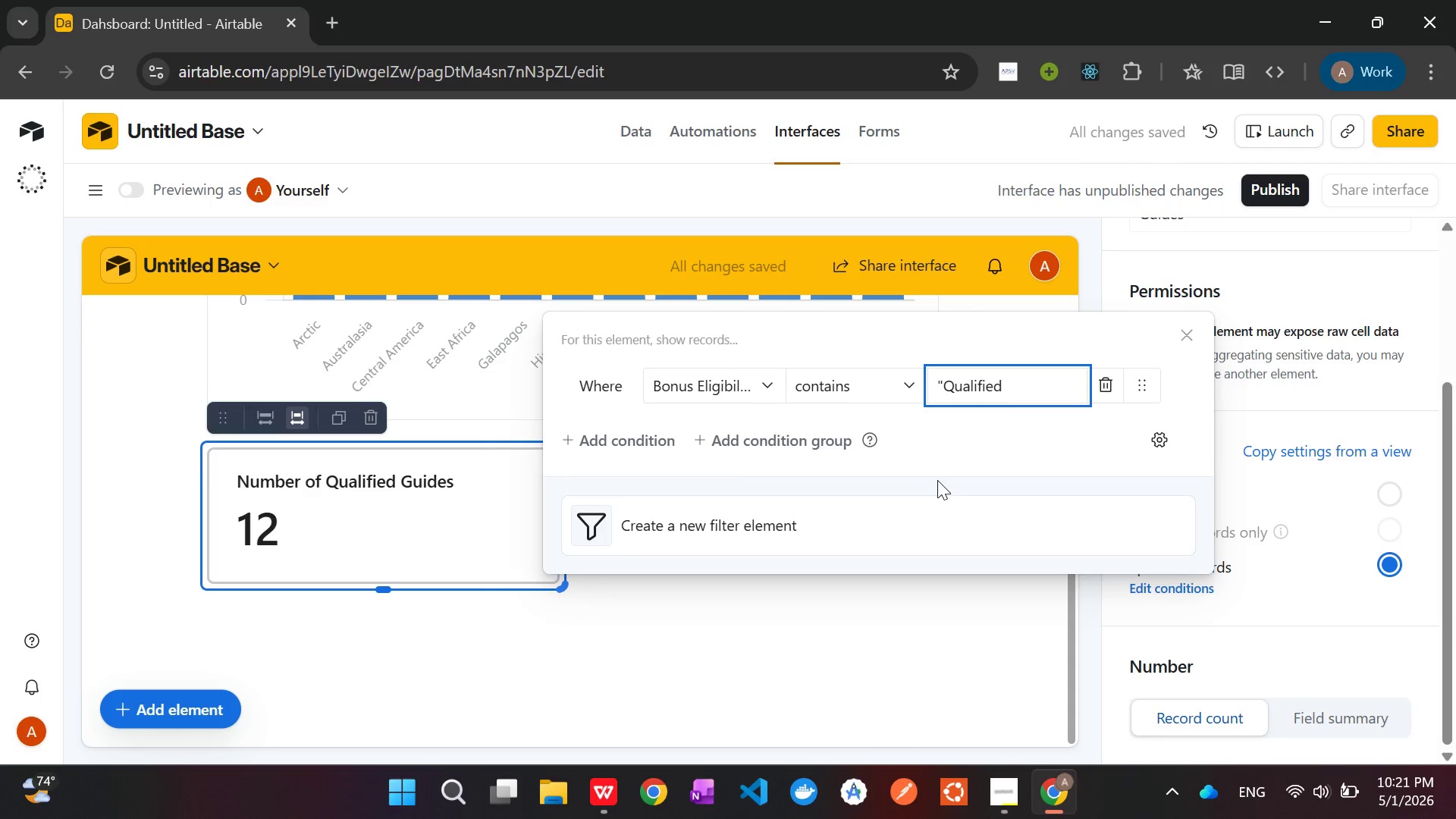 
key(End)
 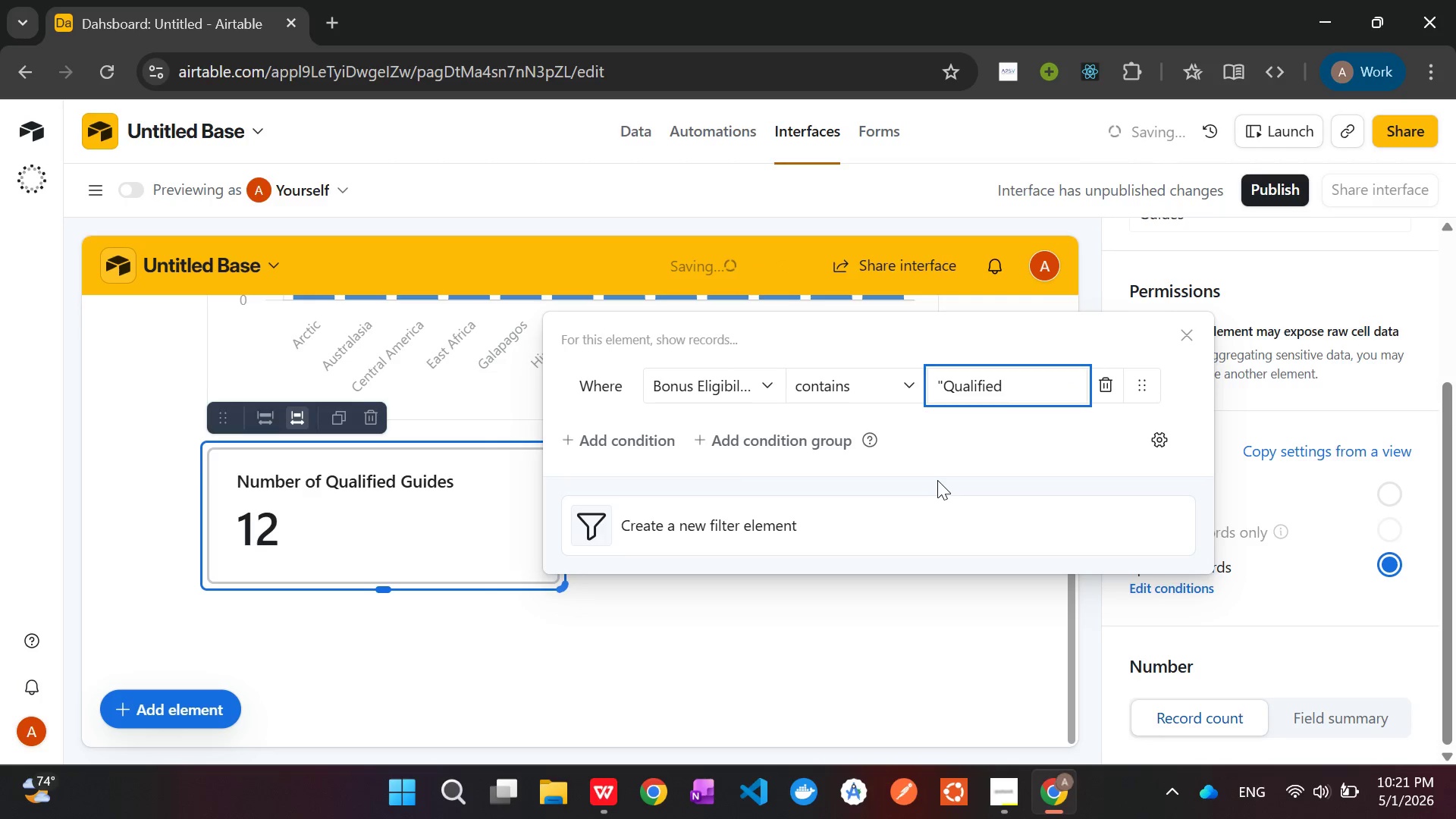 
key(Shift+Quote)
 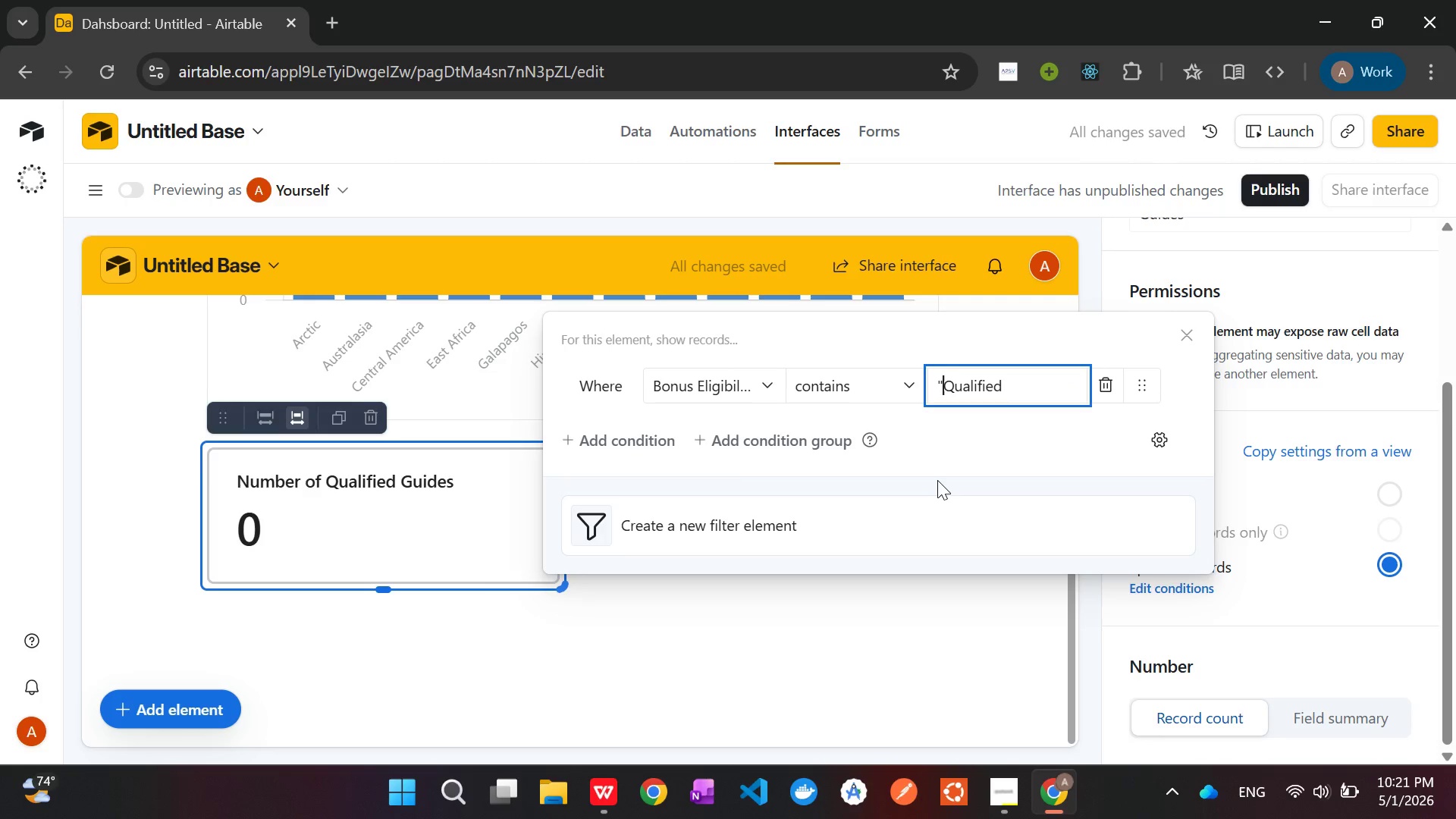 
key(End)
 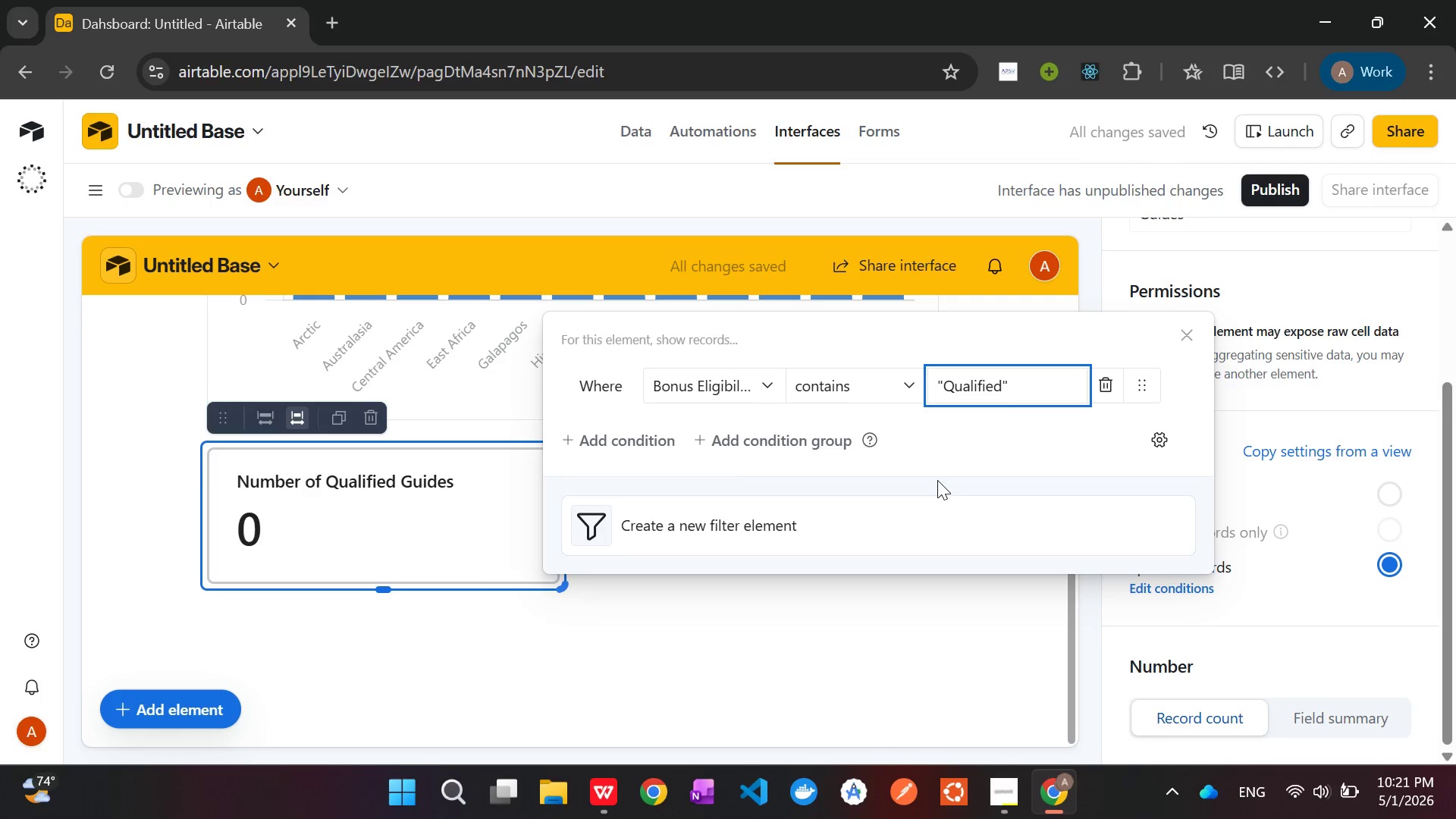 
key(Shift+Quote)
 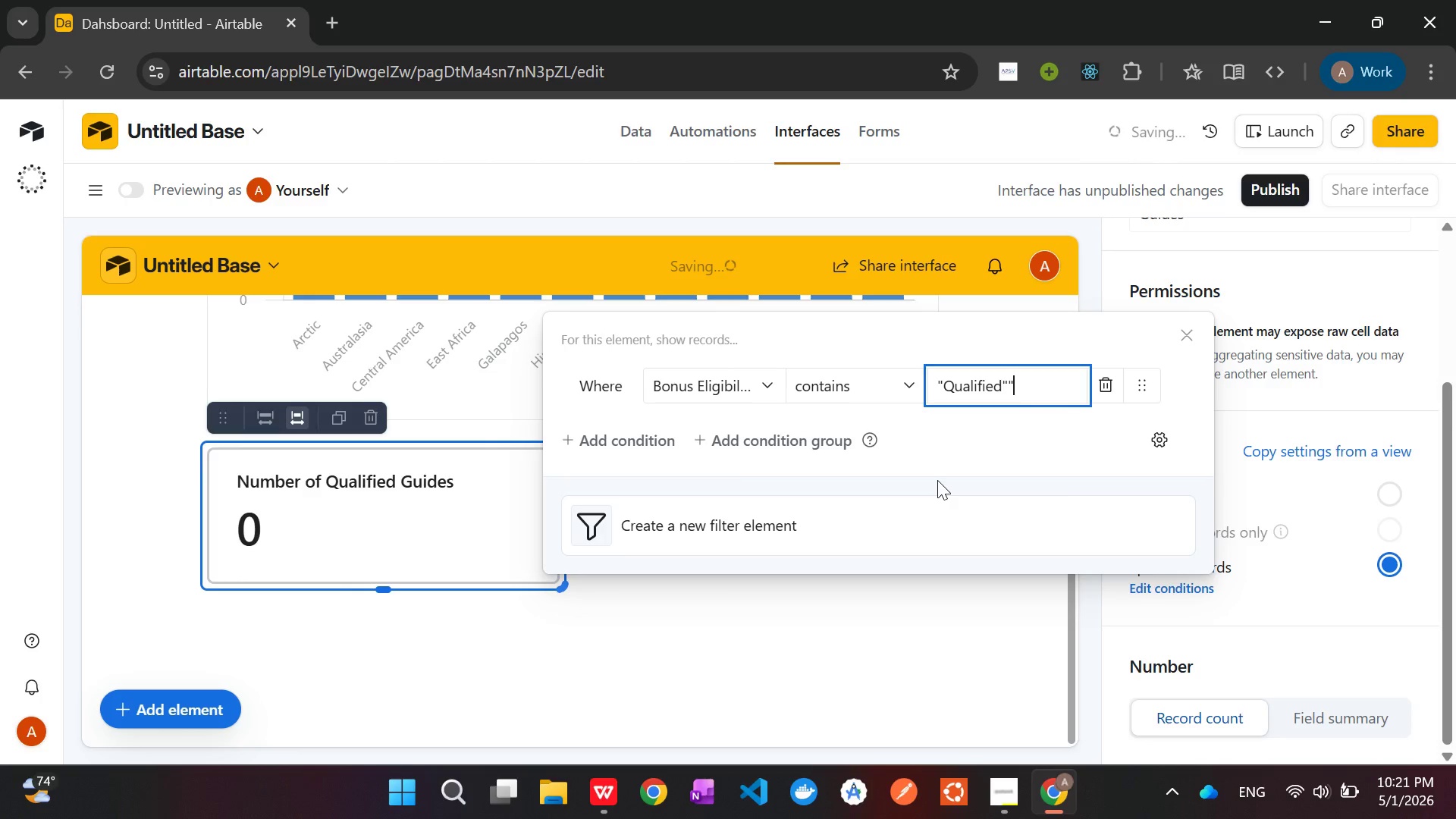 
key(Backspace)
 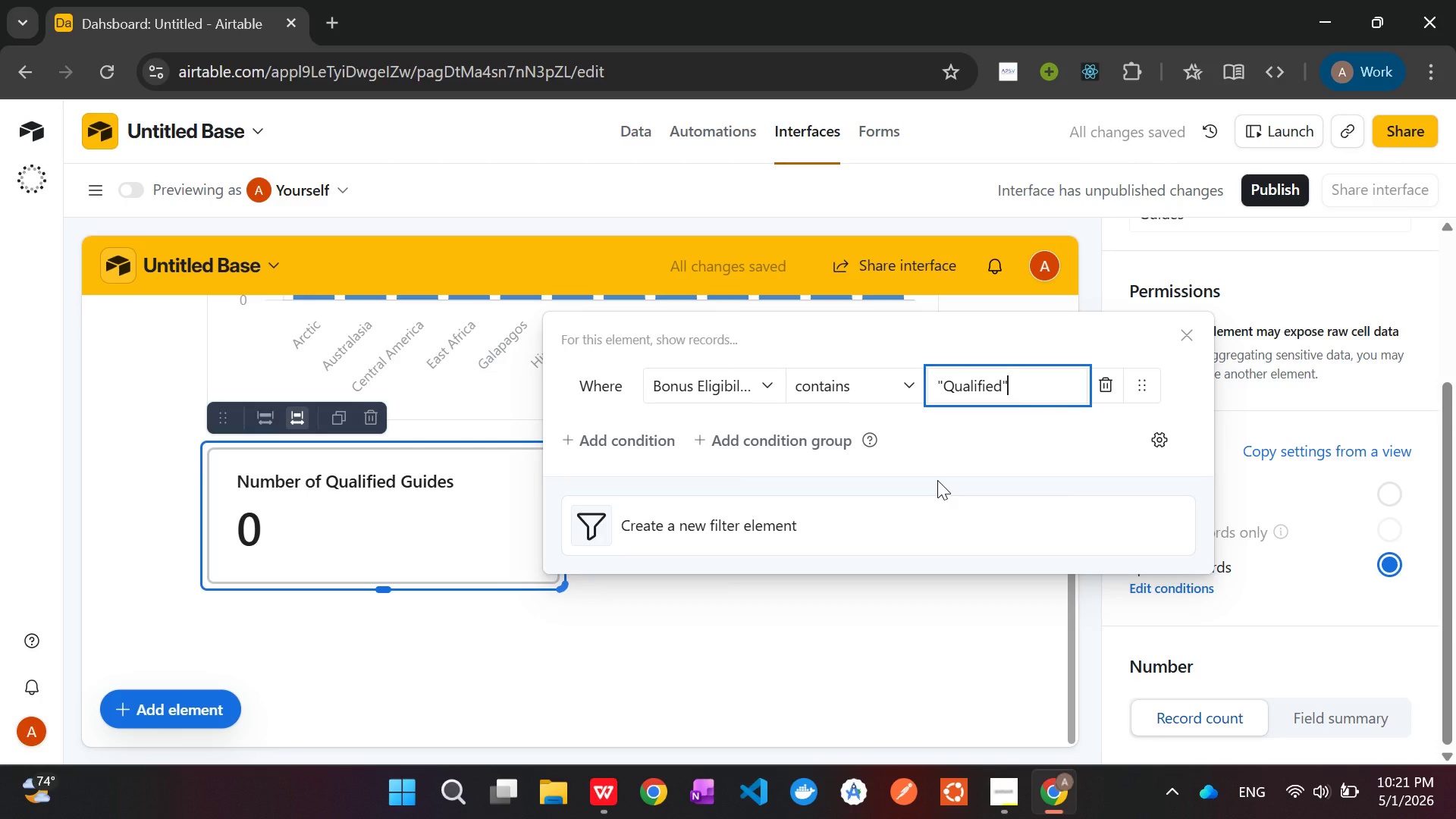 
key(Backspace)
 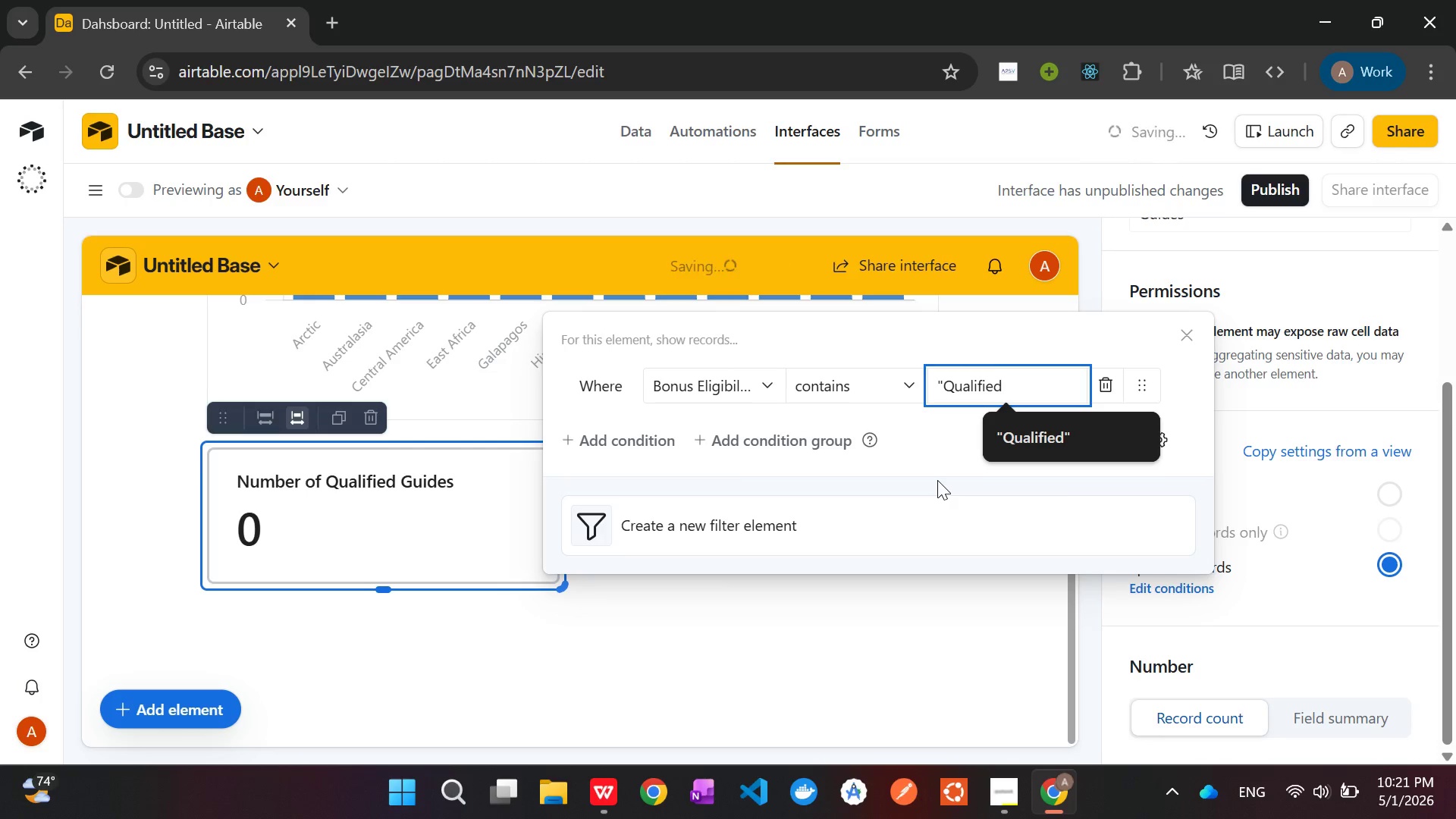 
key(ArrowLeft)
 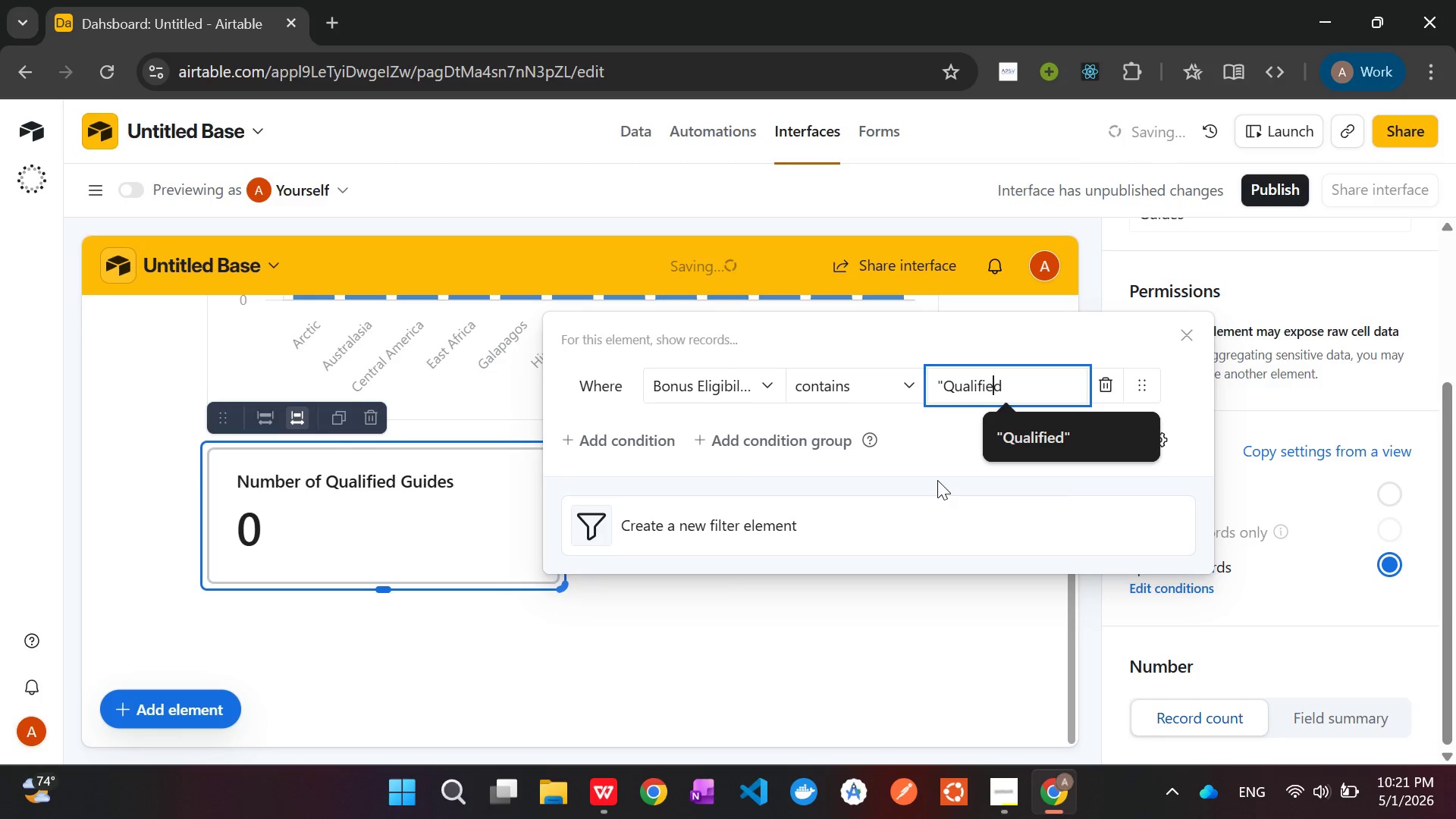 
key(ArrowLeft)
 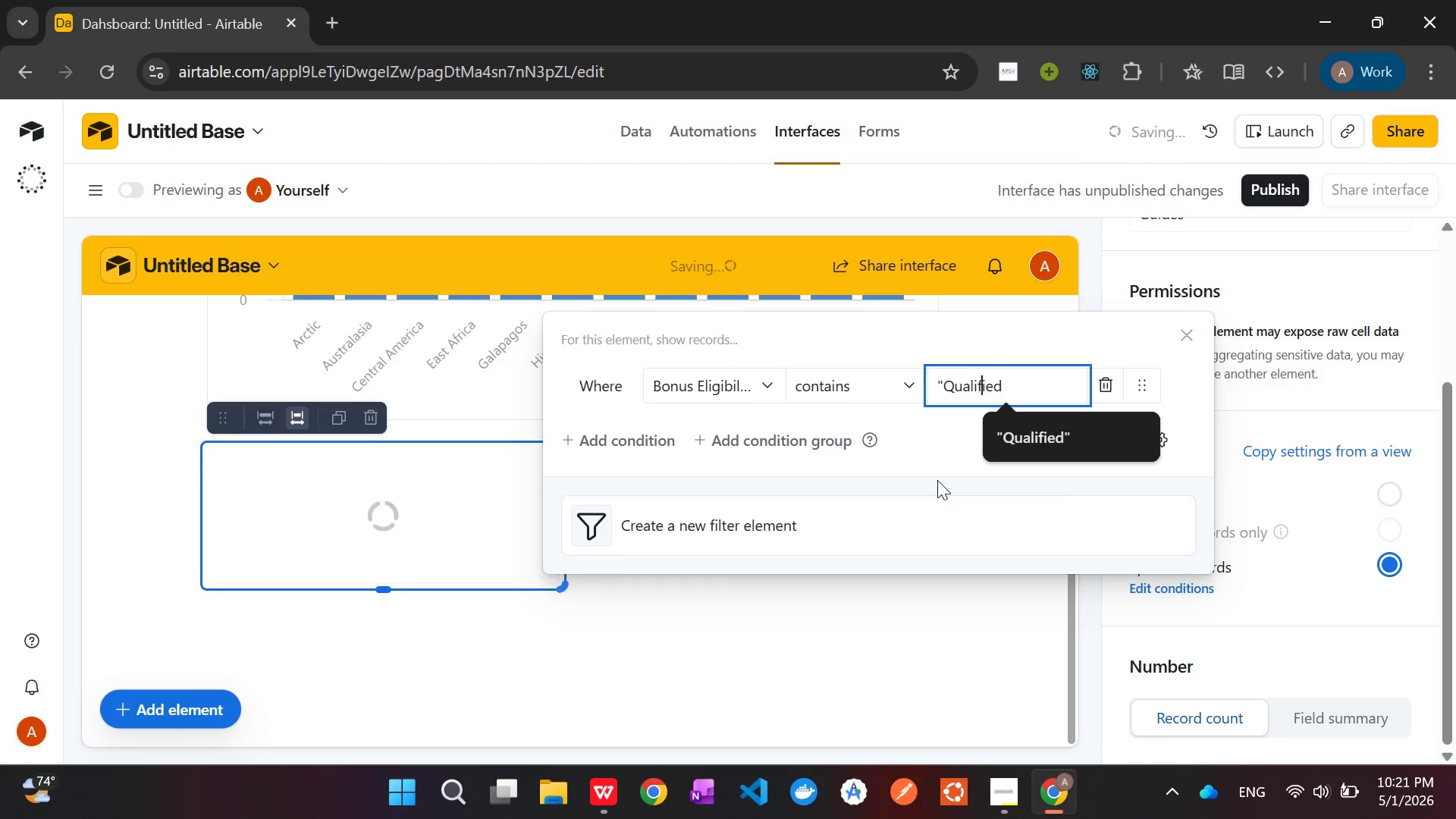 
key(ArrowLeft)
 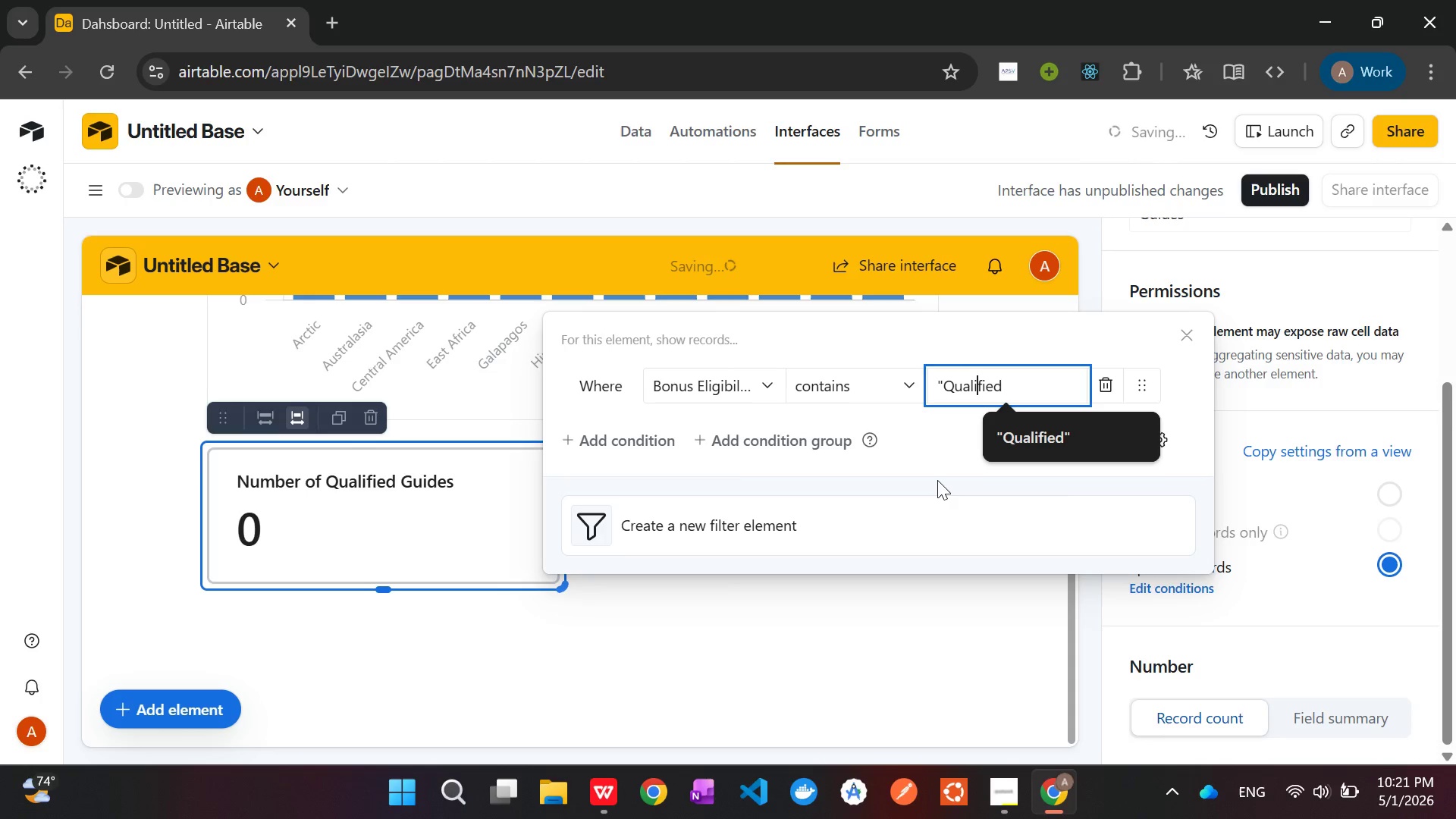 
key(ArrowLeft)
 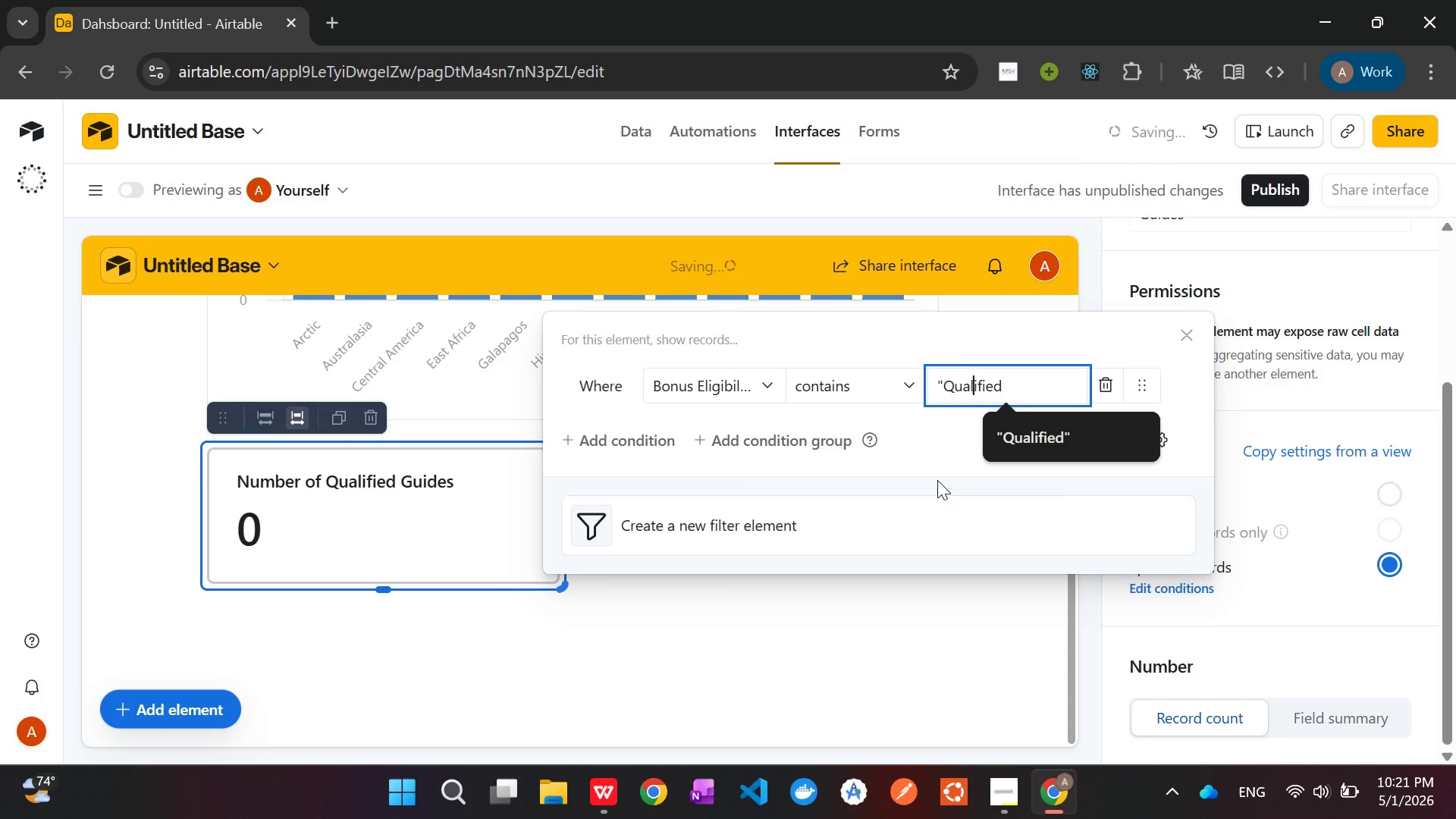 
key(ArrowLeft)
 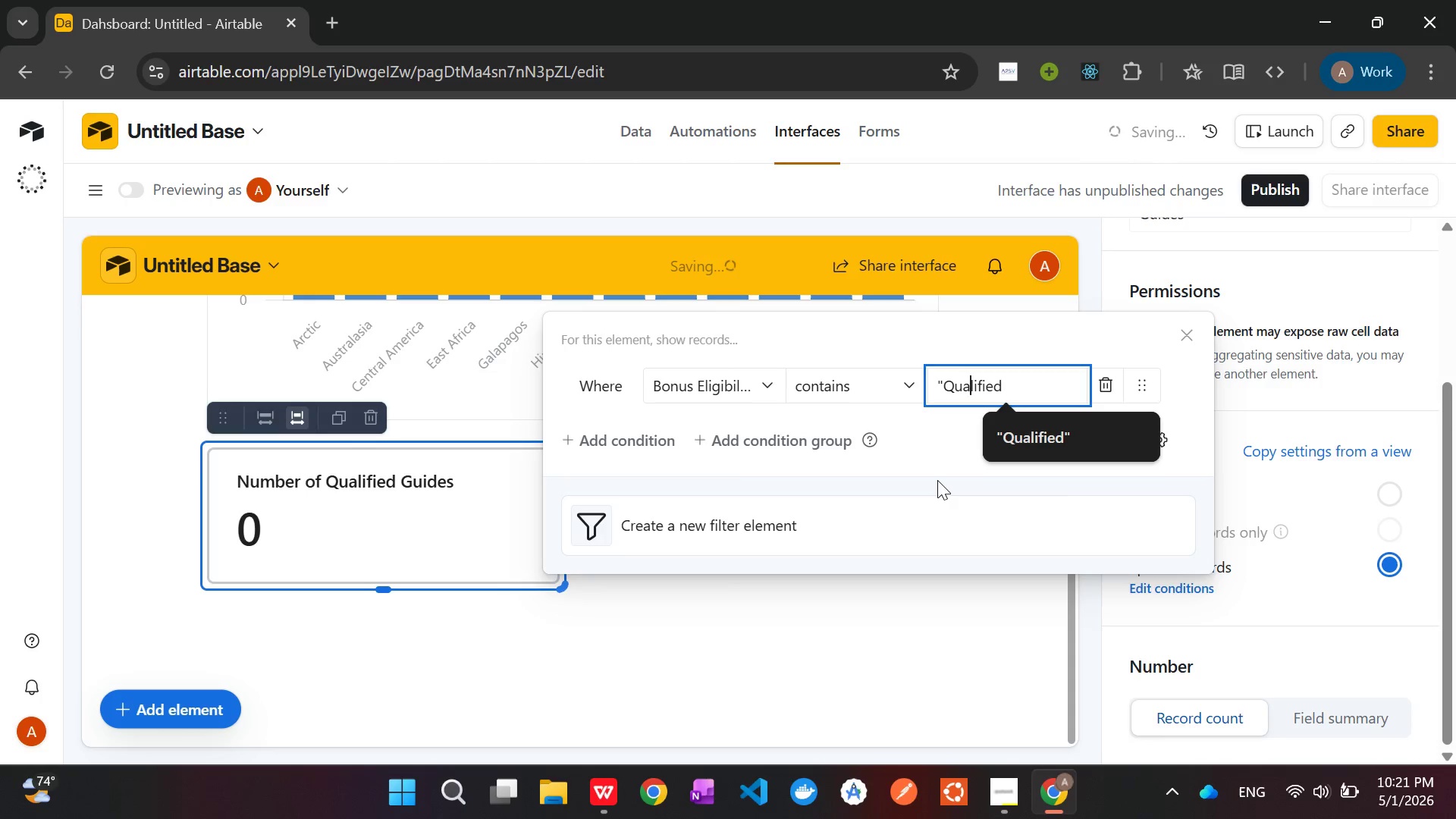 
key(ArrowLeft)
 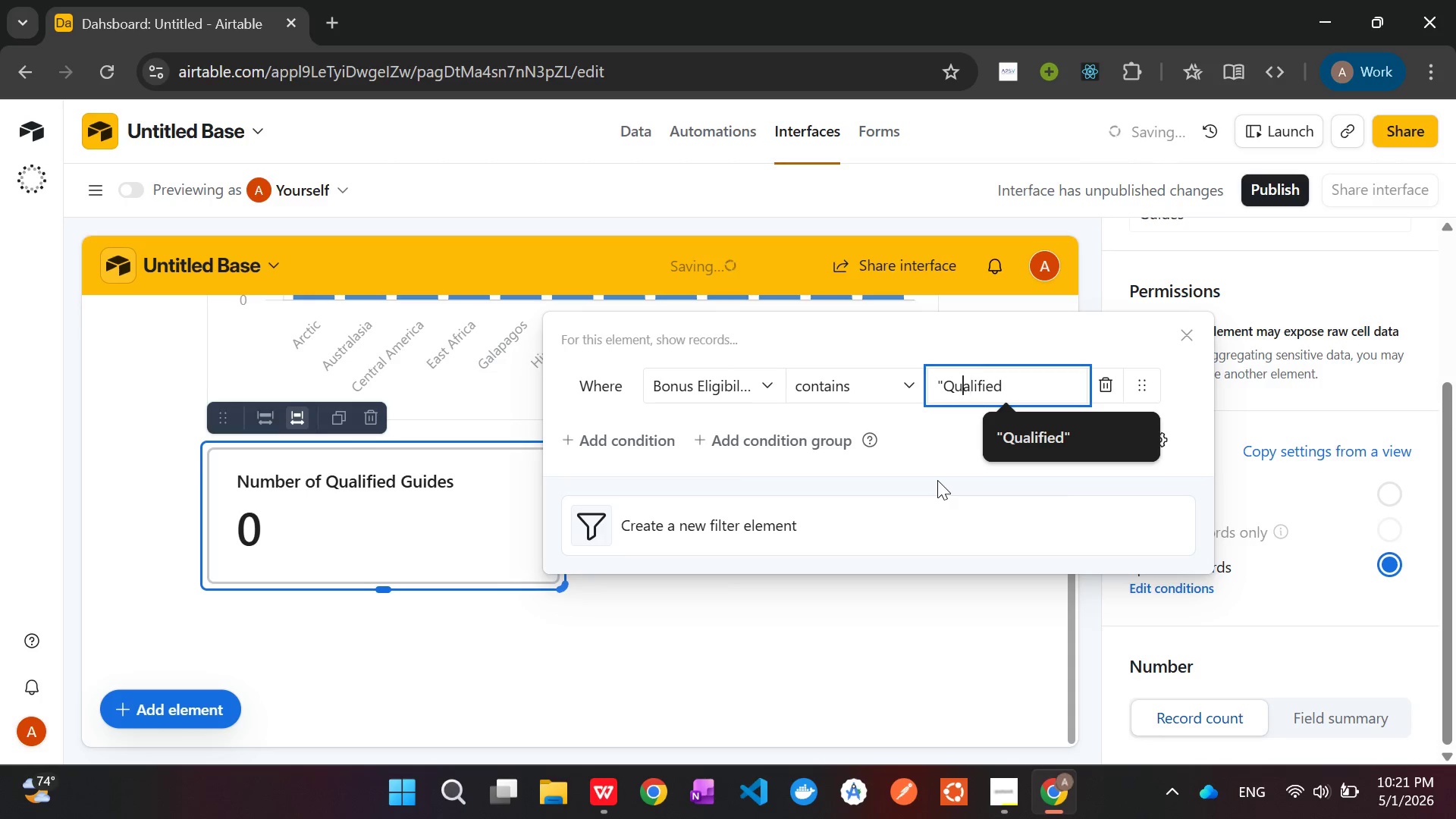 
key(ArrowLeft)
 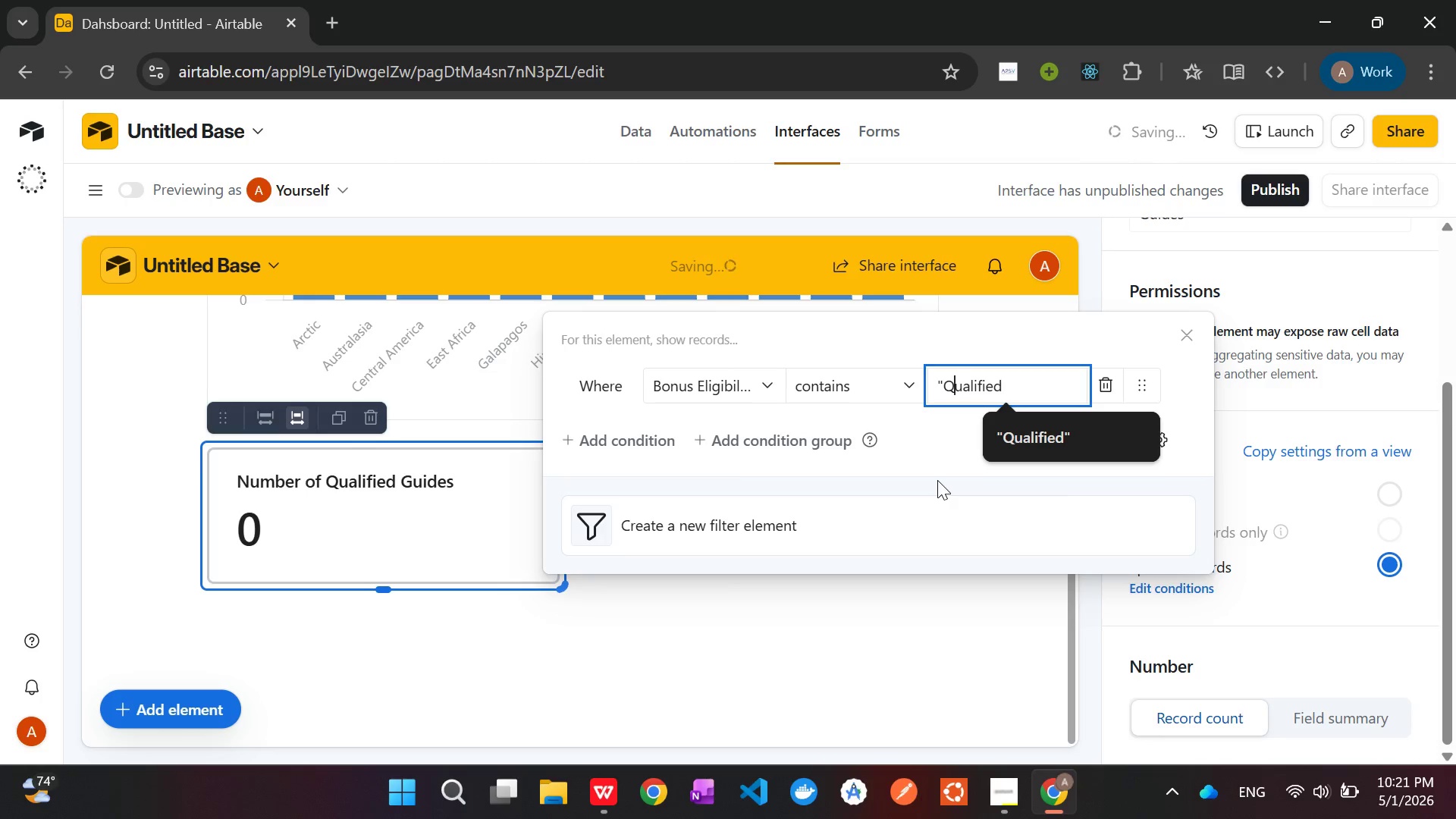 
key(ArrowLeft)
 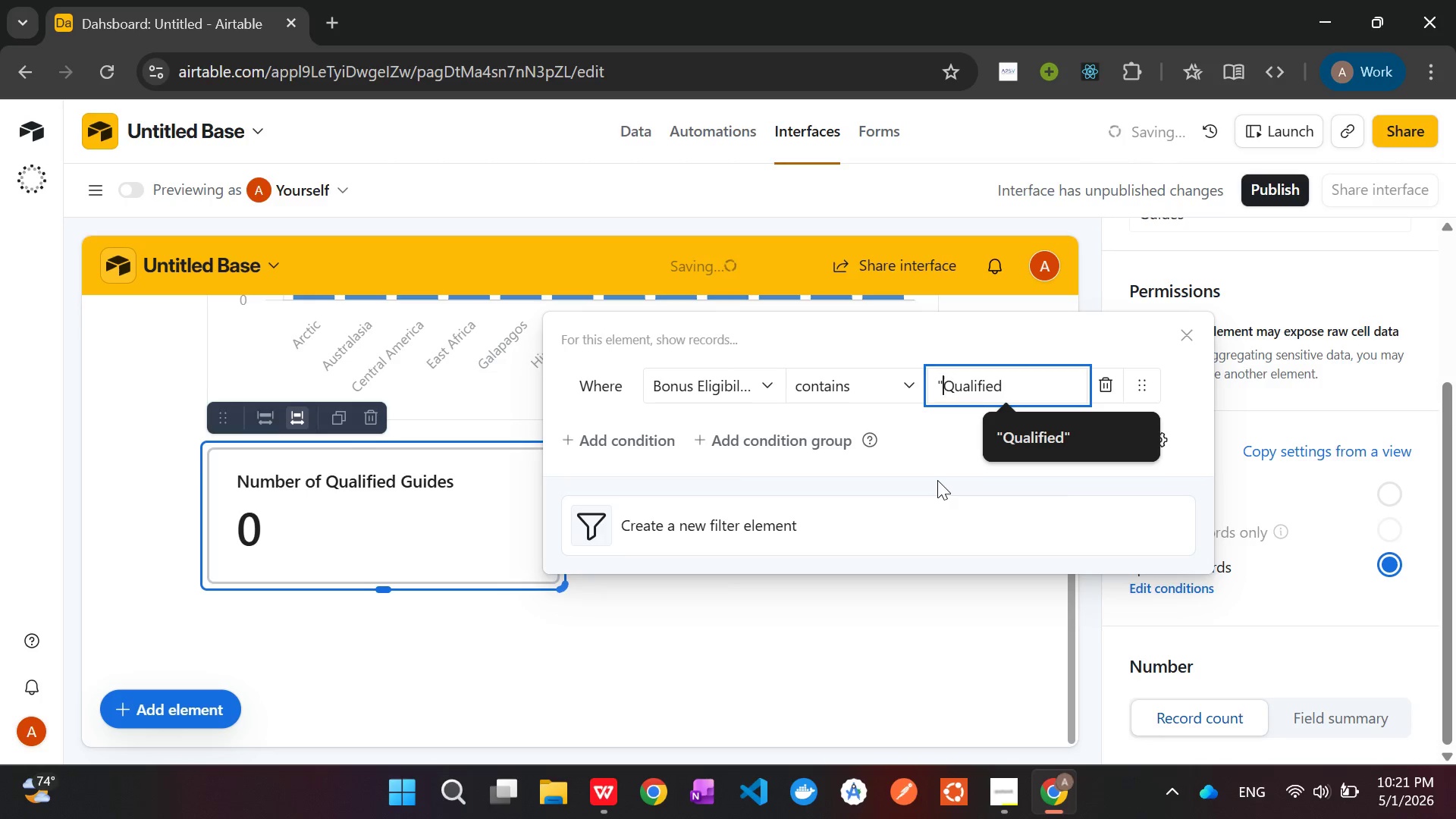 
key(ArrowLeft)
 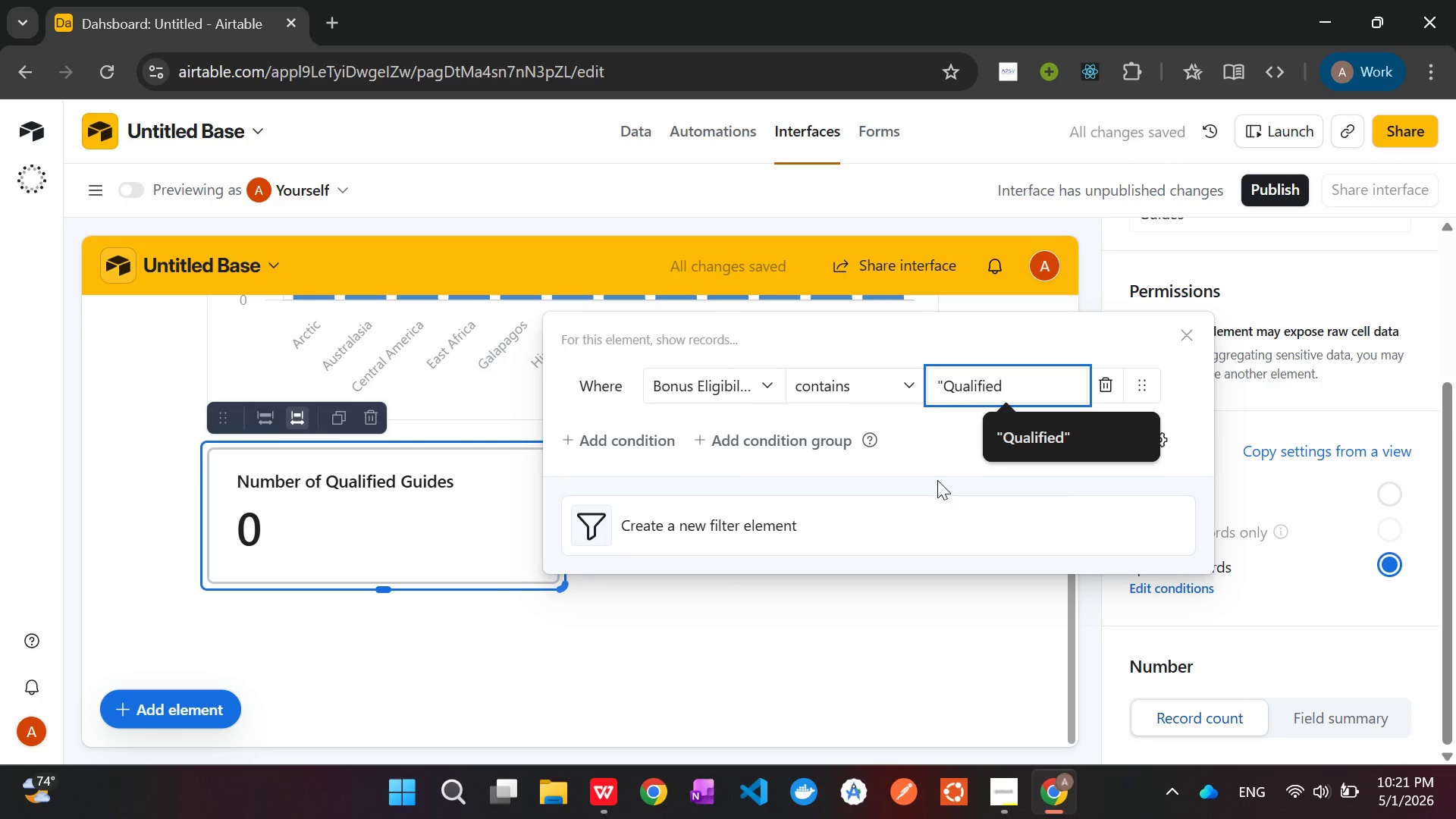 
key(Backspace)
 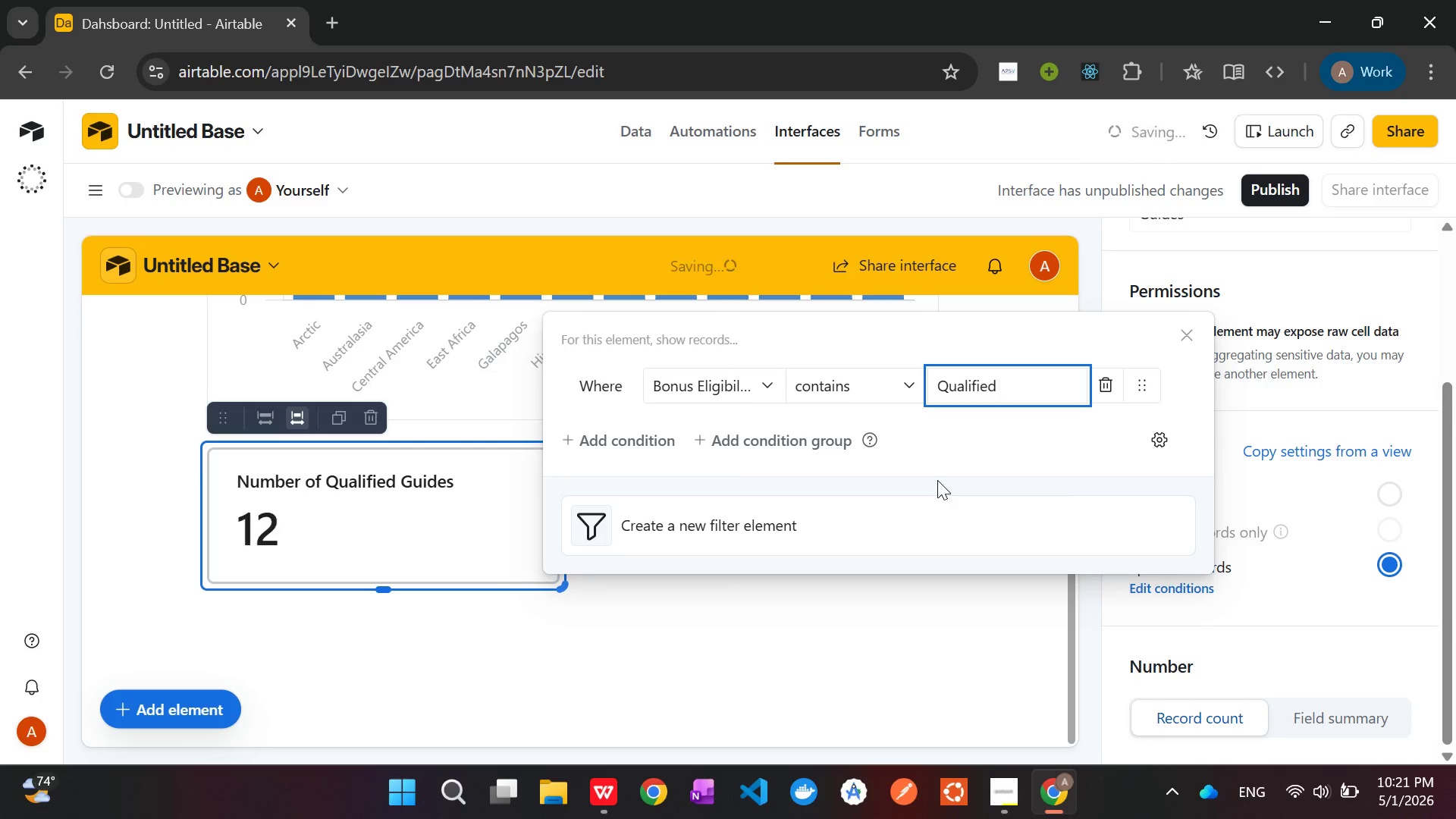 
hold_key(key=ArrowRight, duration=1.11)
 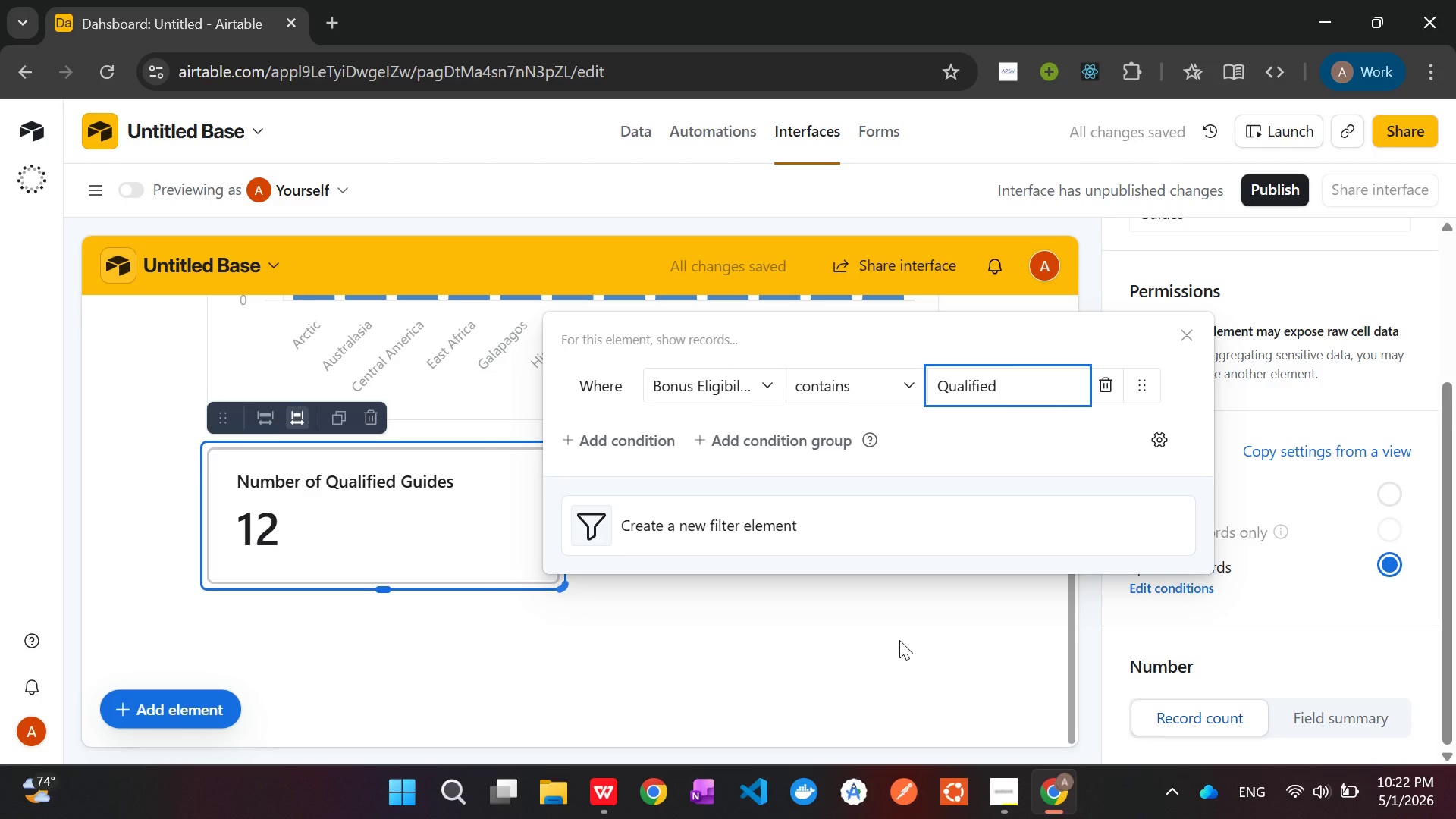 
left_click([899, 640])
 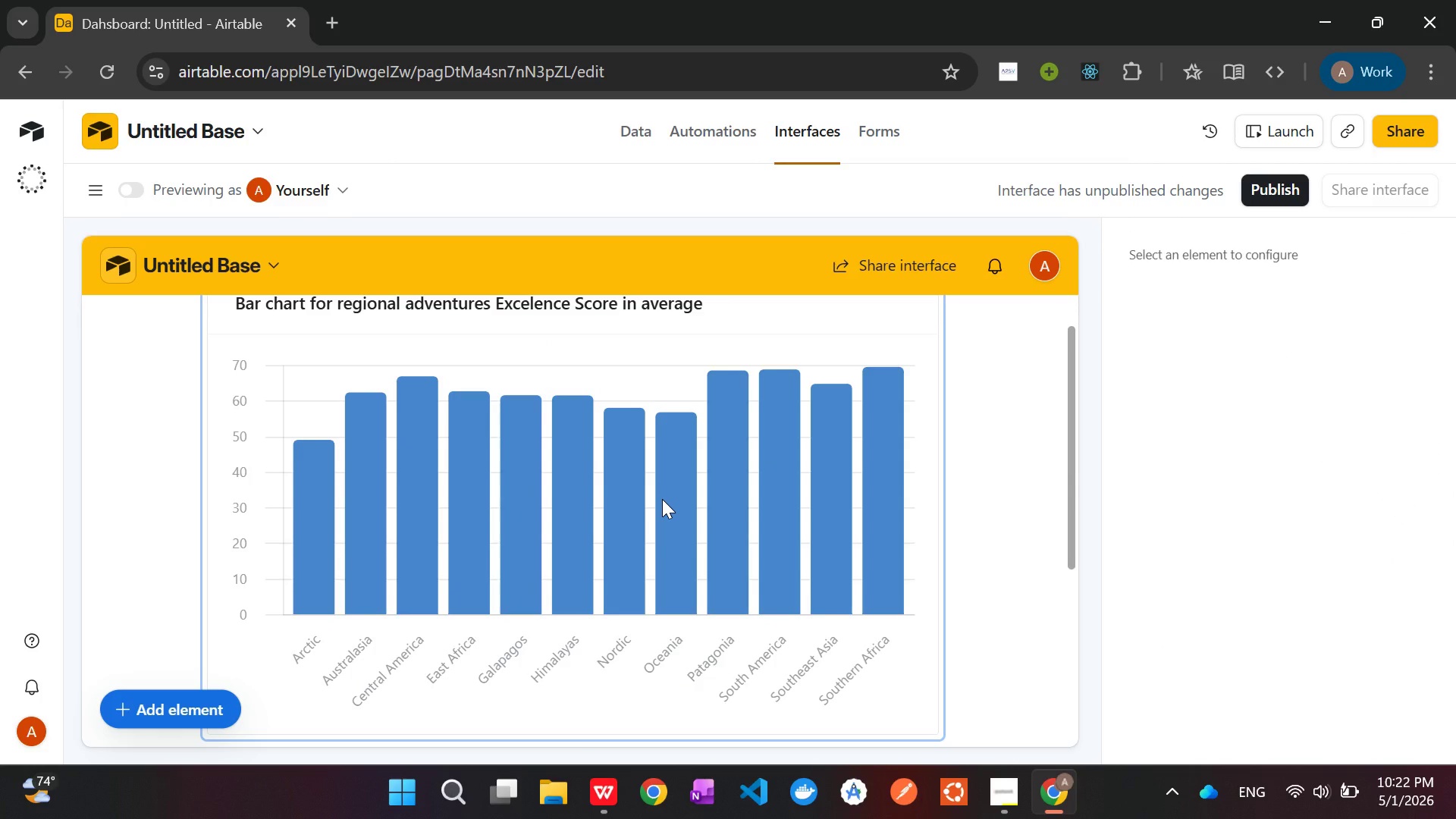 
wait(9.08)
 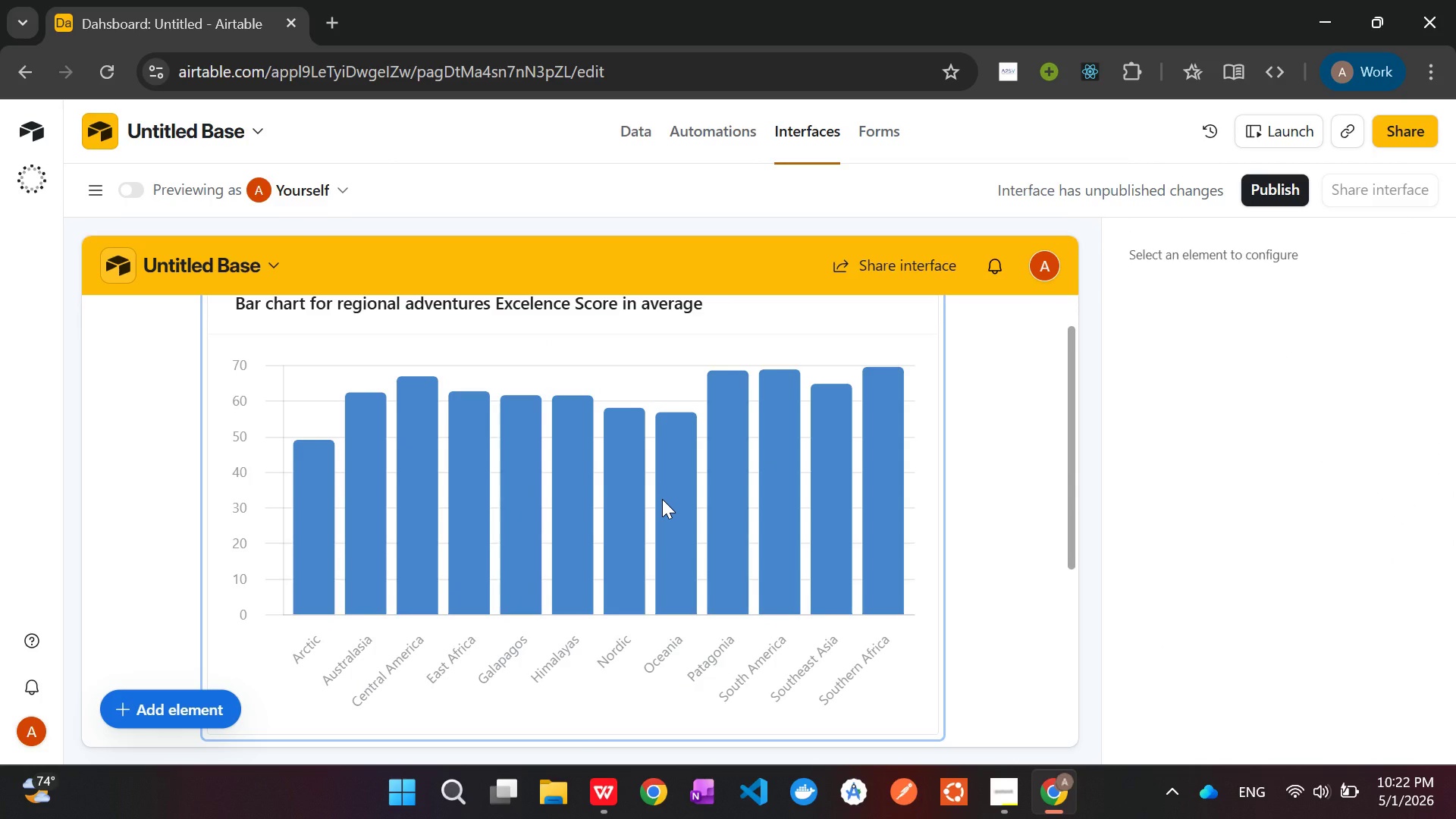 
left_click([998, 805])